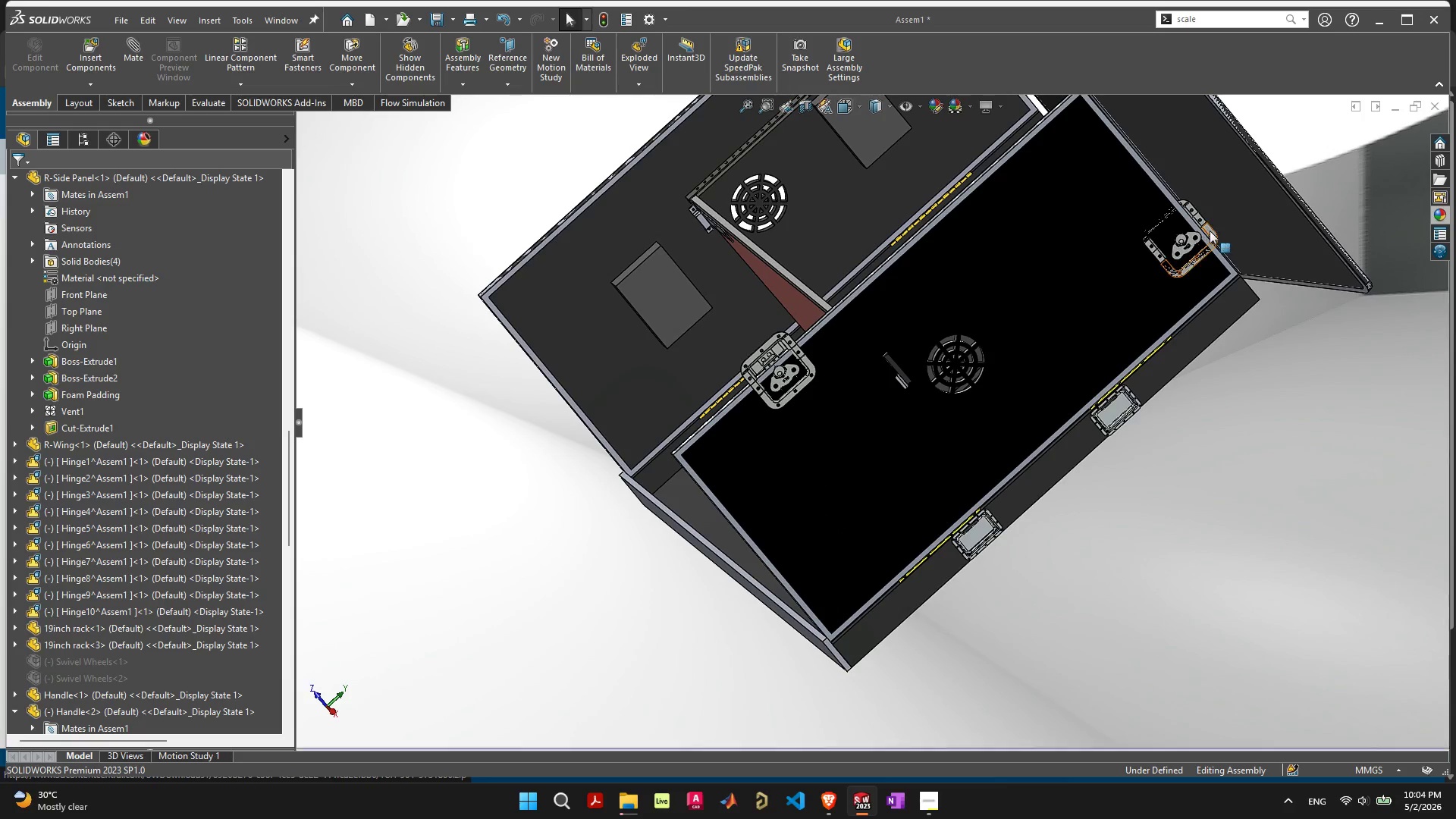 
left_click_drag(start_coordinate=[1210, 231], to_coordinate=[1291, 250])
 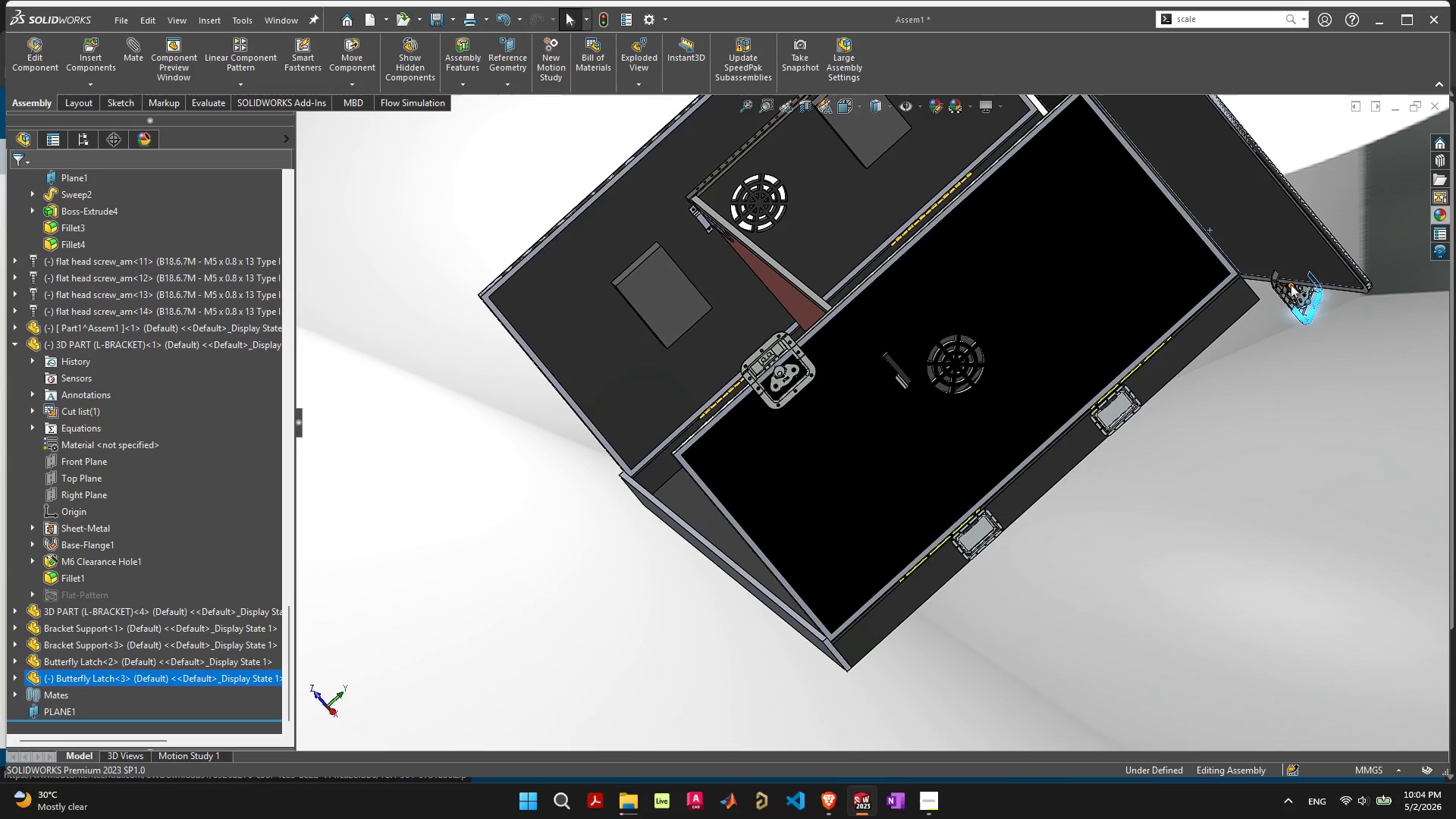 
key(Control+Z)
 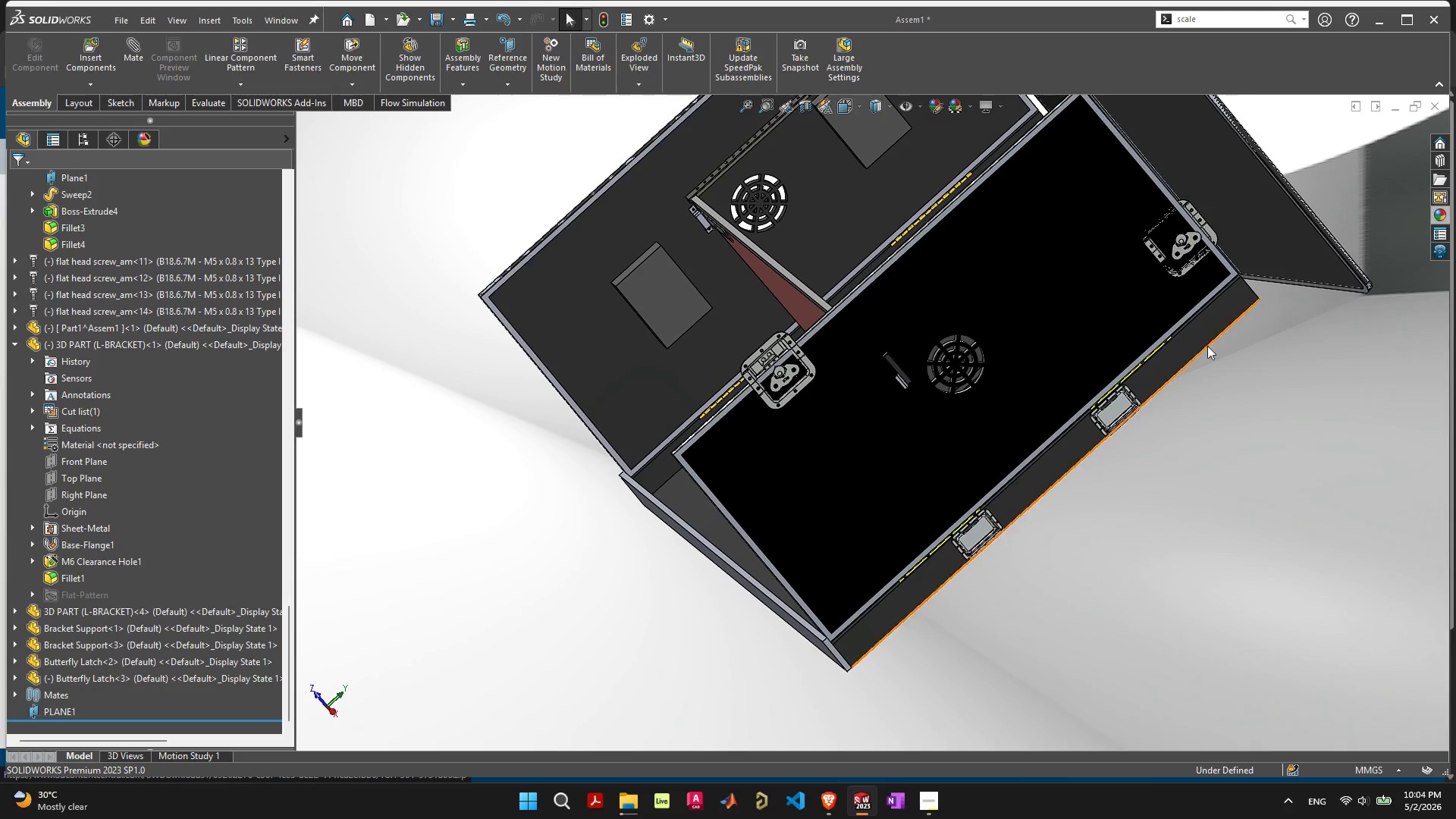 
scroll: coordinate [1199, 248], scroll_direction: up, amount: 5.0
 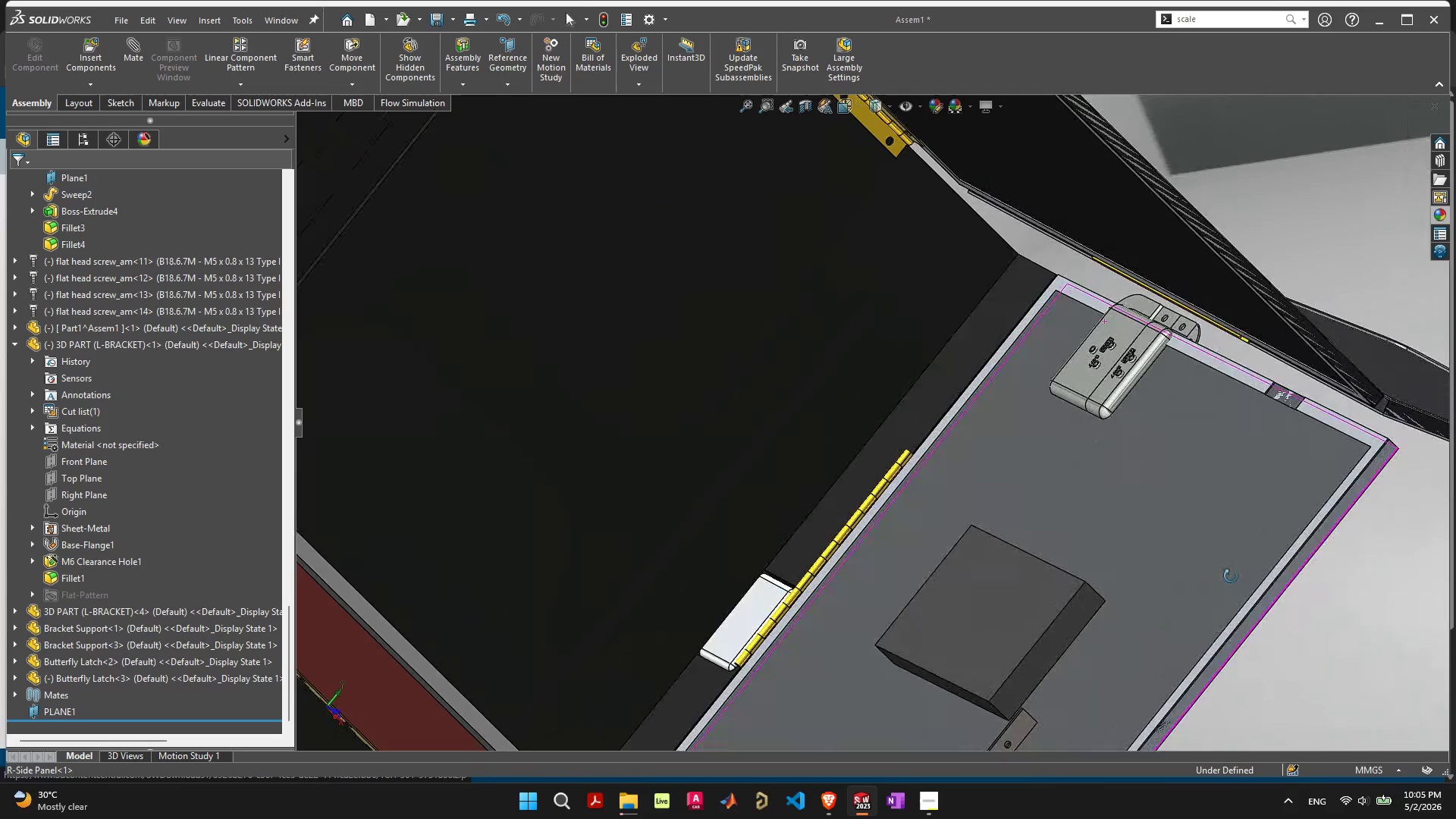 
left_click([1146, 303])
 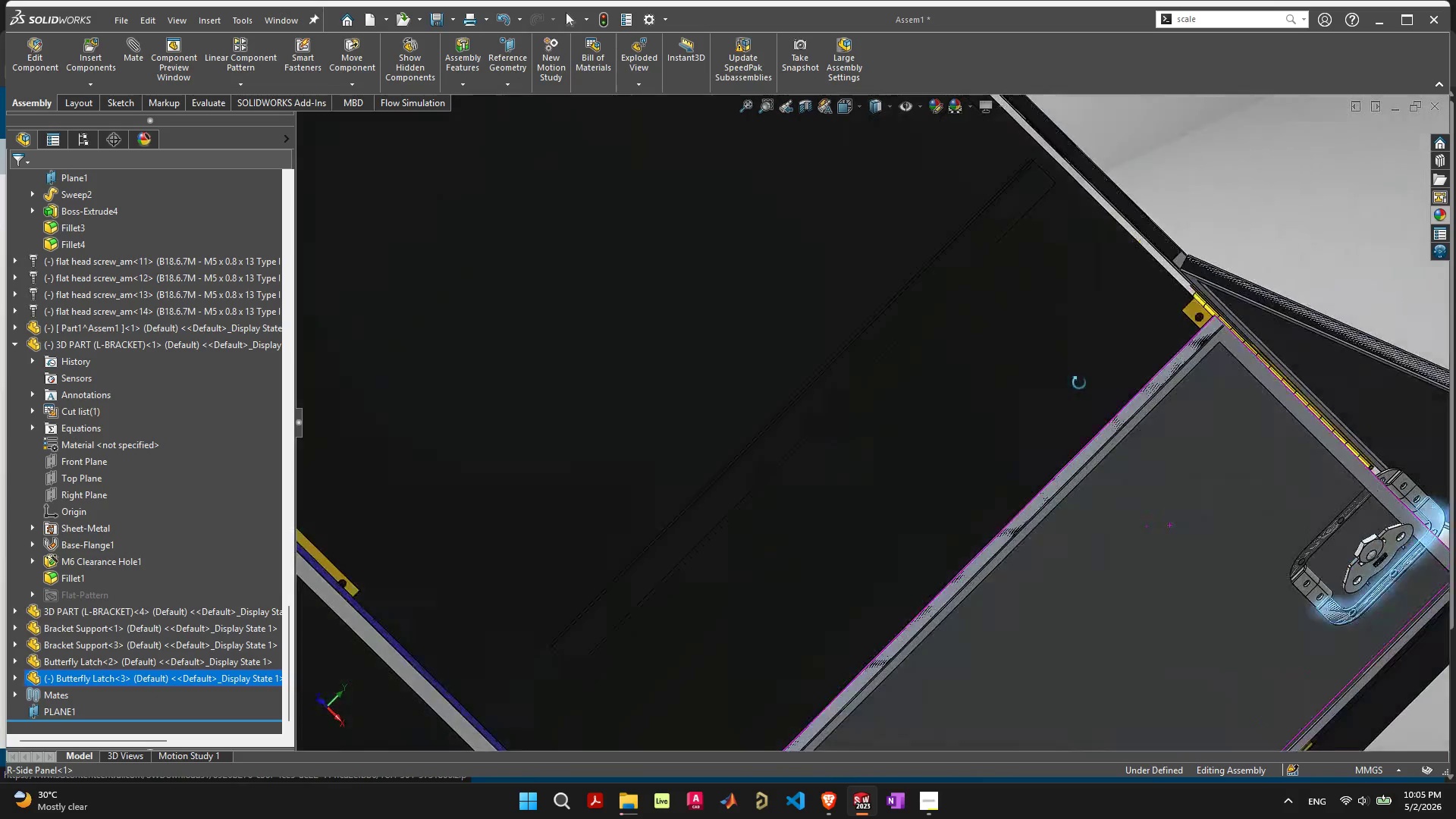 
hold_key(key=ShiftLeft, duration=1.28)
 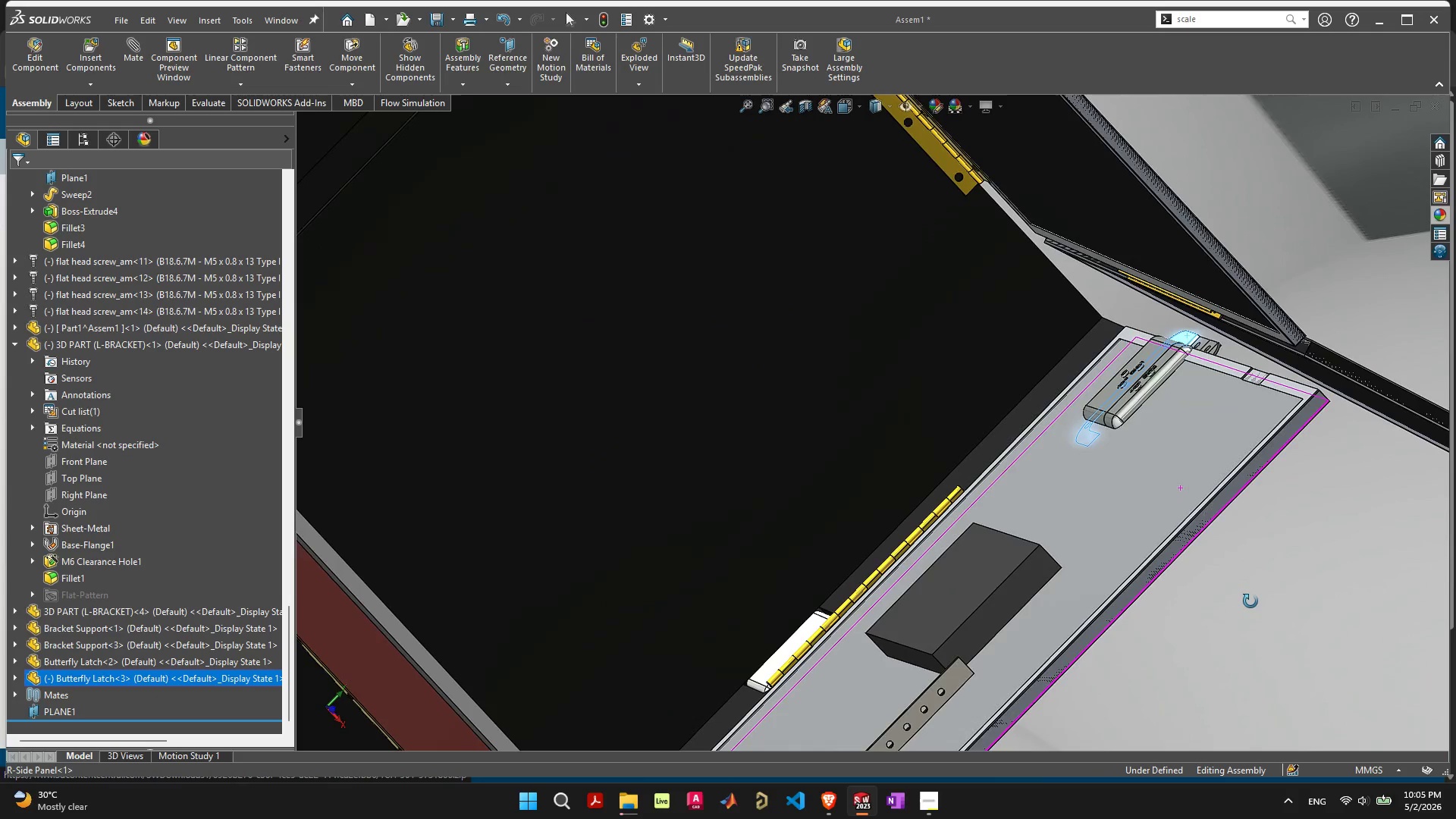 
hold_key(key=ShiftLeft, duration=0.36)
left_click([1200, 520])
 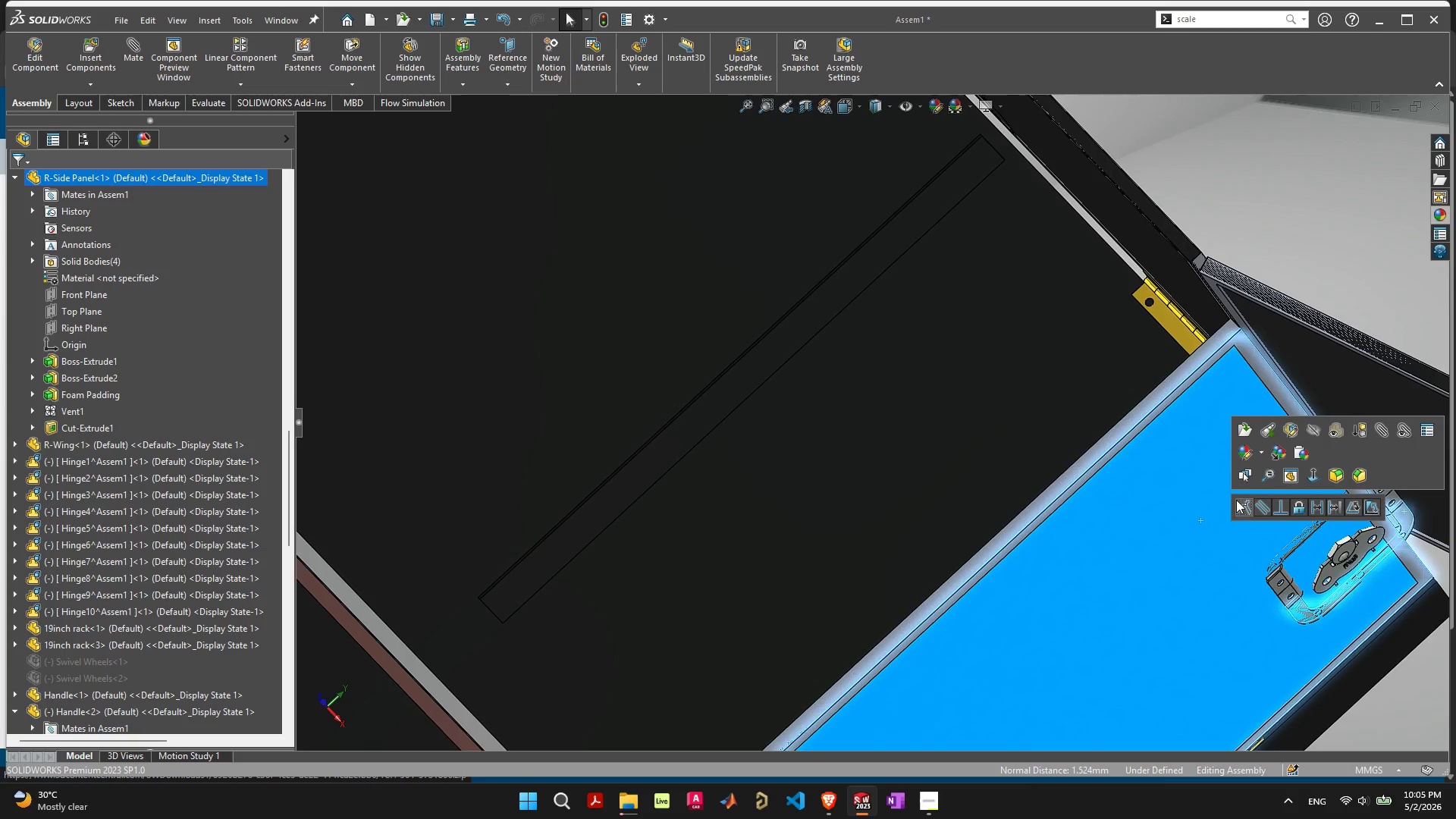 
left_click([1243, 500])
 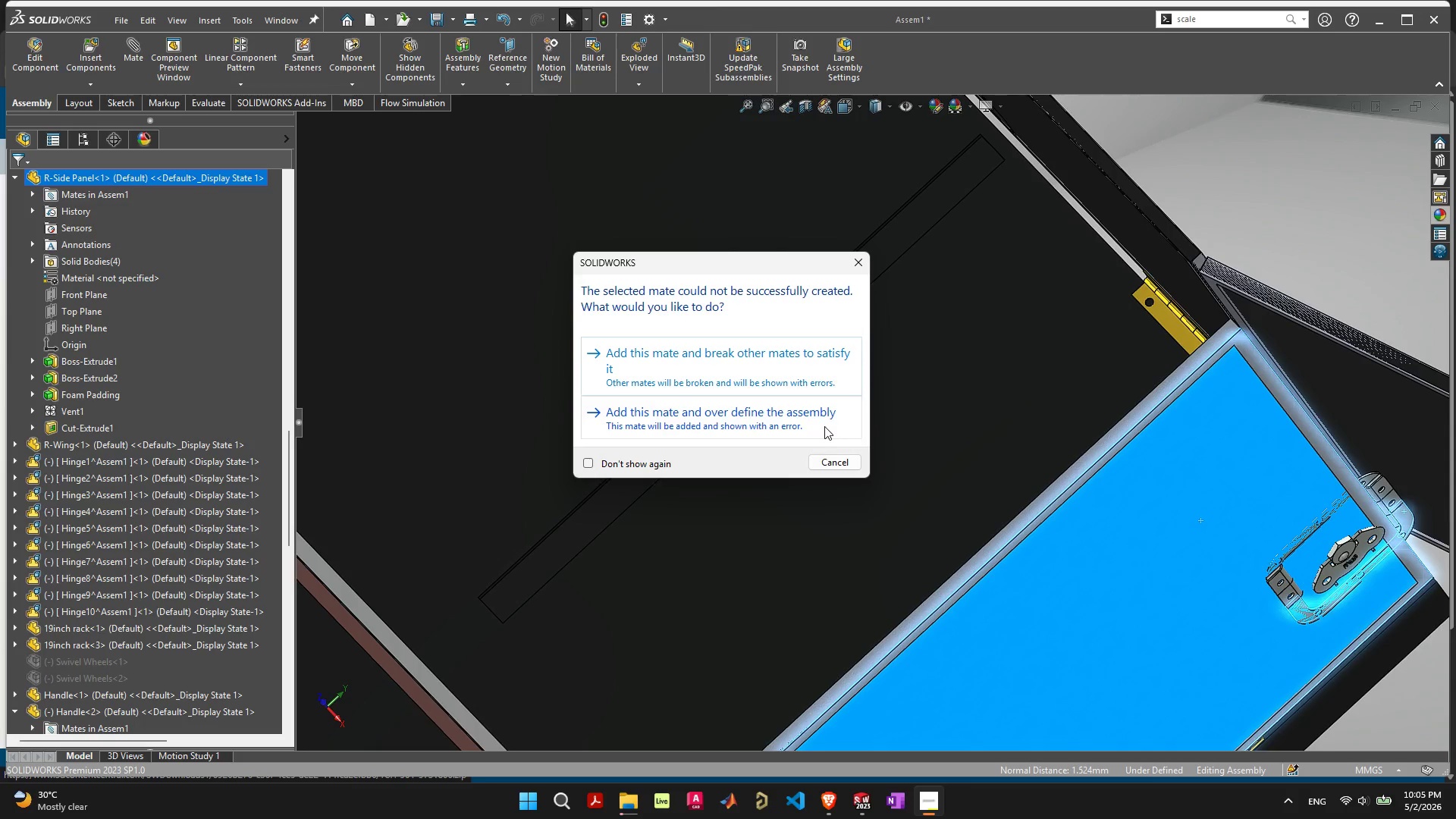 
left_click([806, 373])
 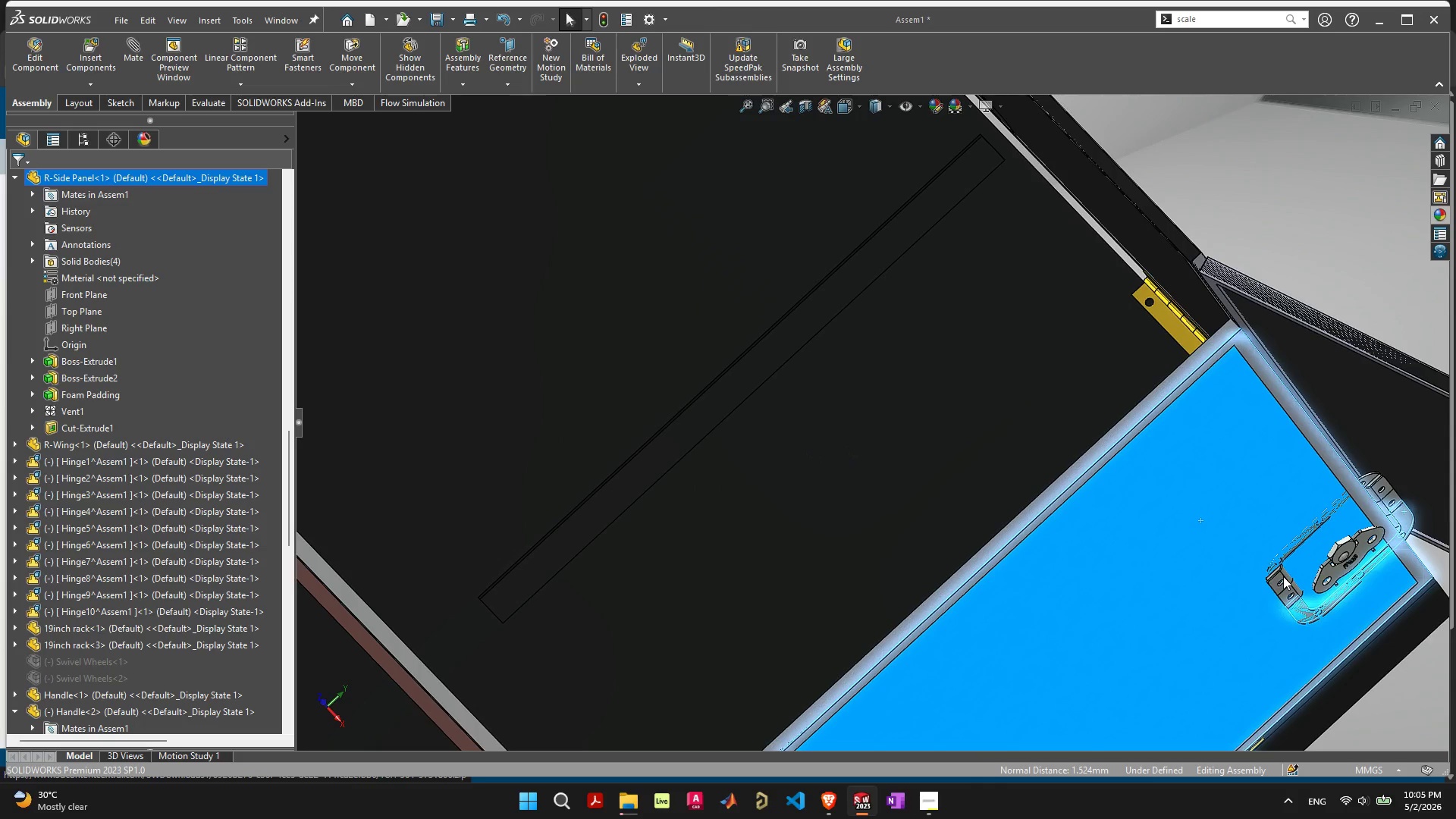 
mouse_move([1302, 597])
 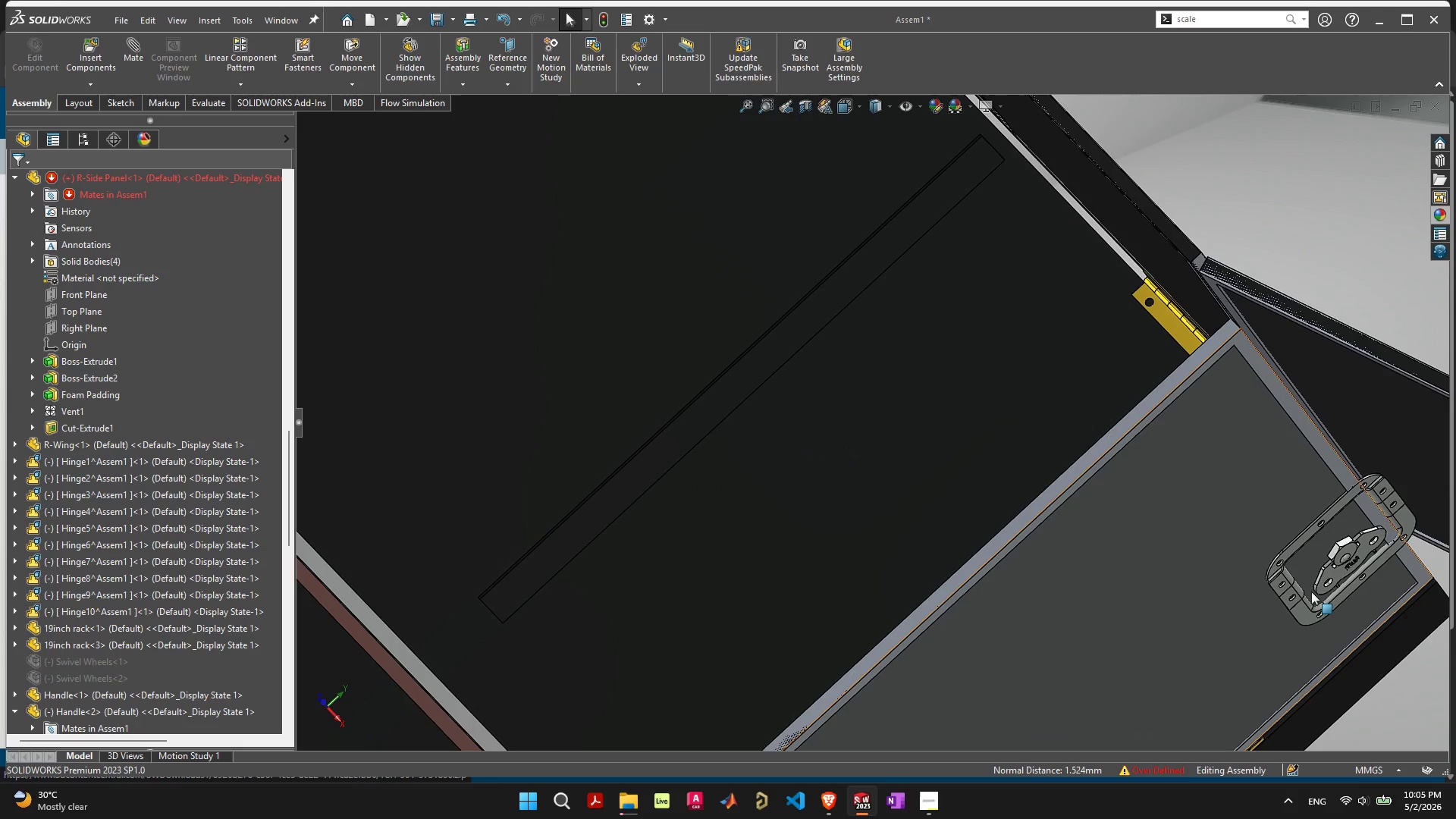 
hold_key(key=ControlLeft, duration=0.69)
 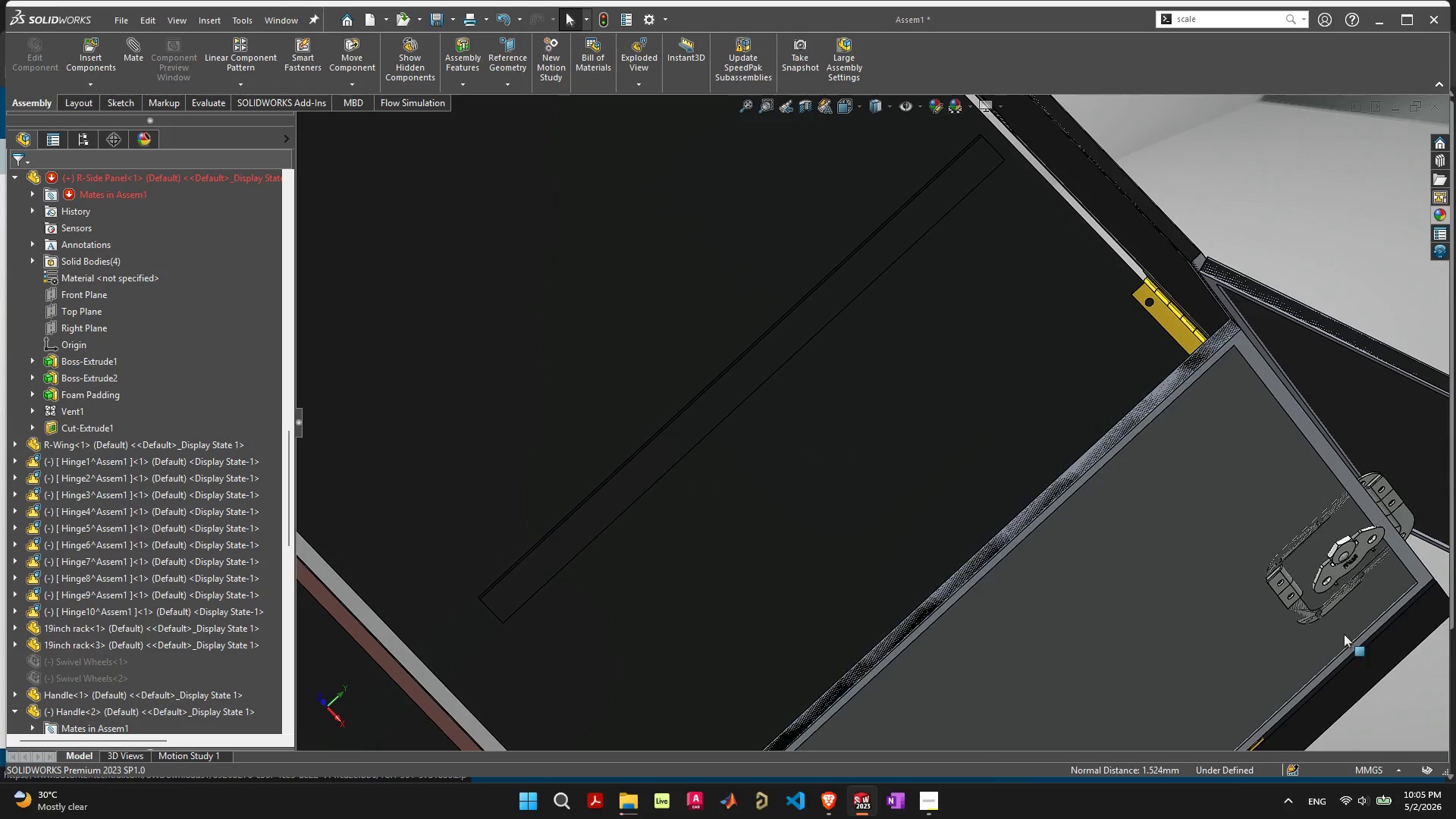 
left_click([605, 20])
 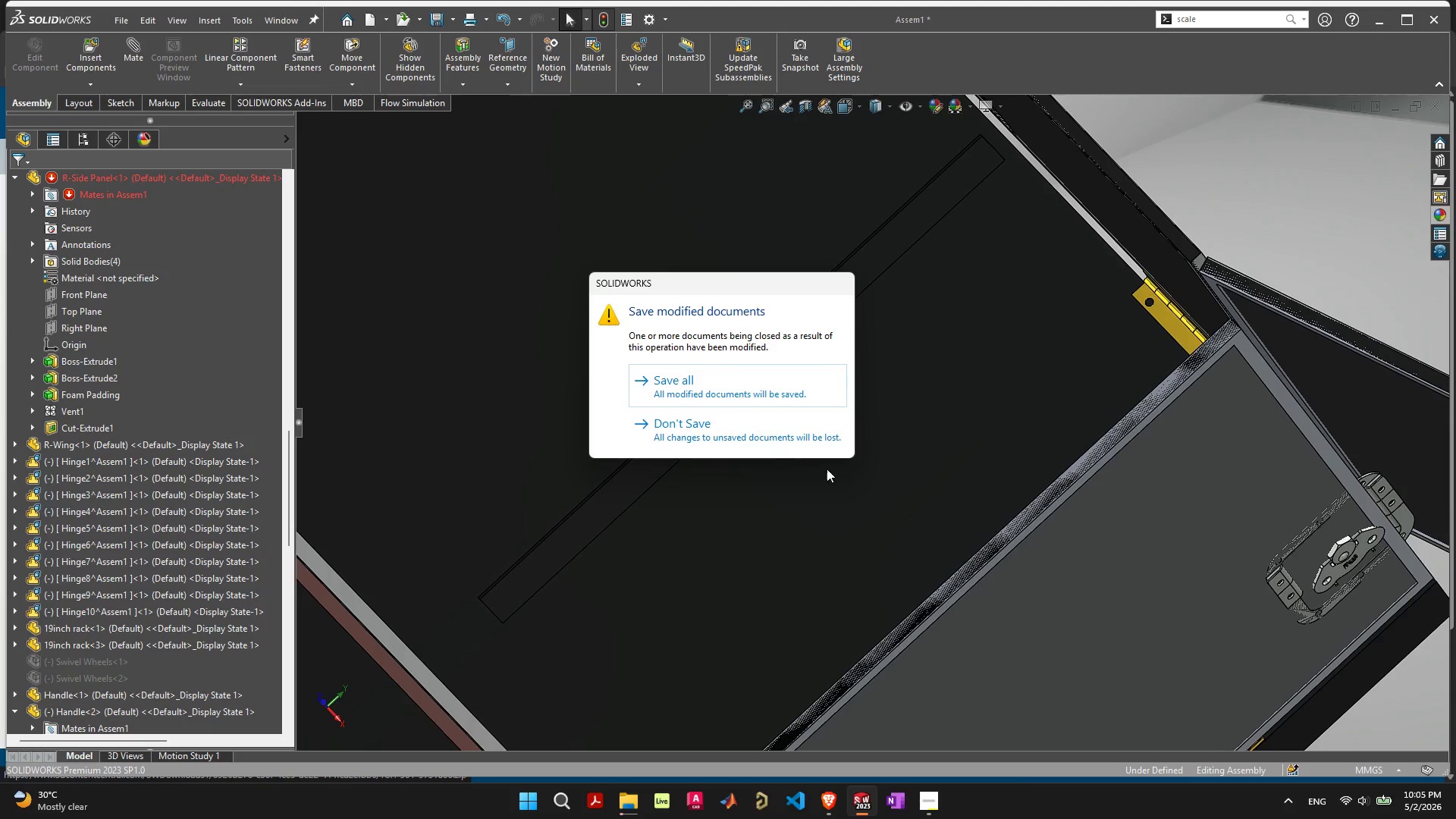 
left_click([788, 433])
 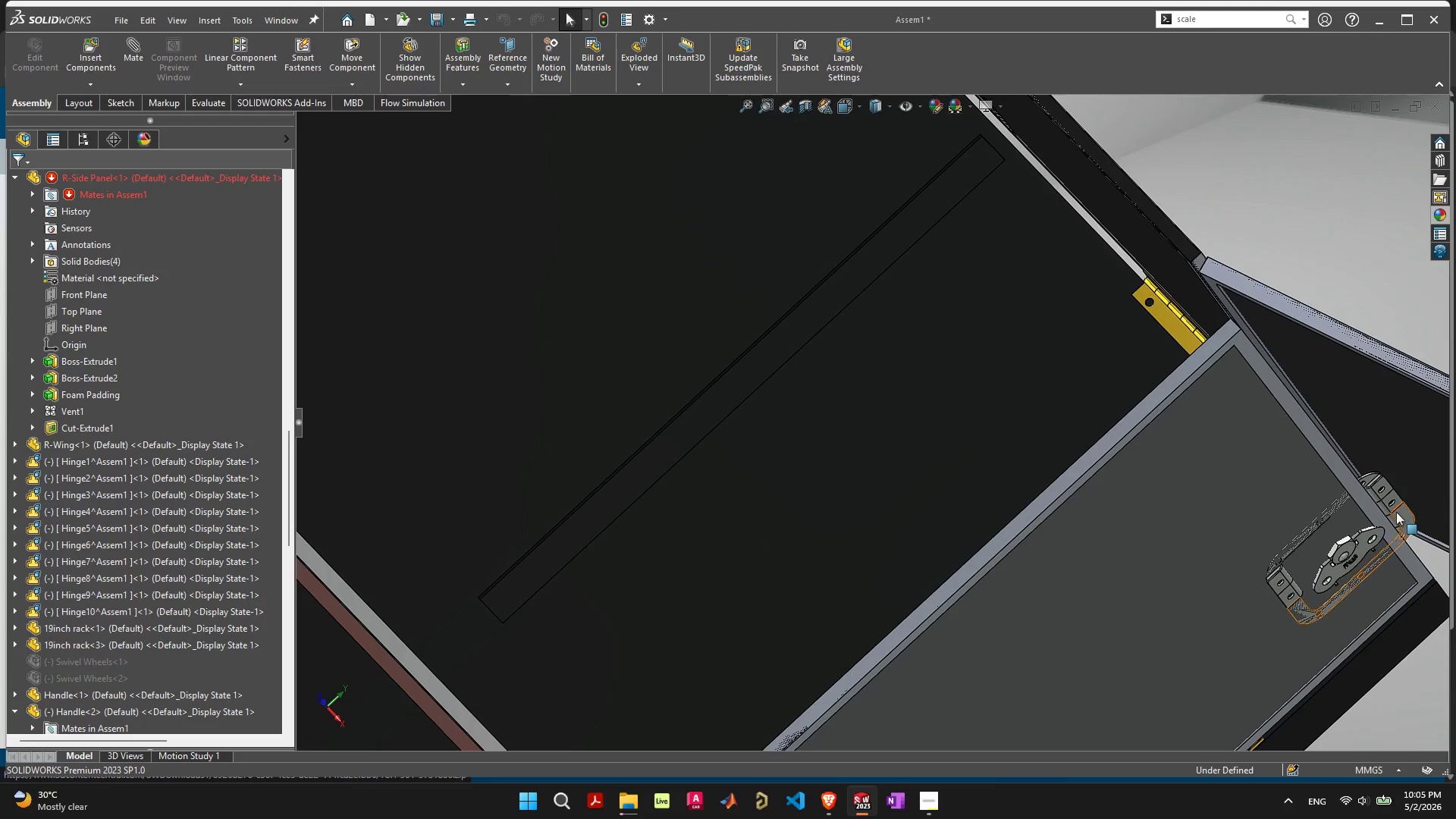 
left_click([1401, 513])
 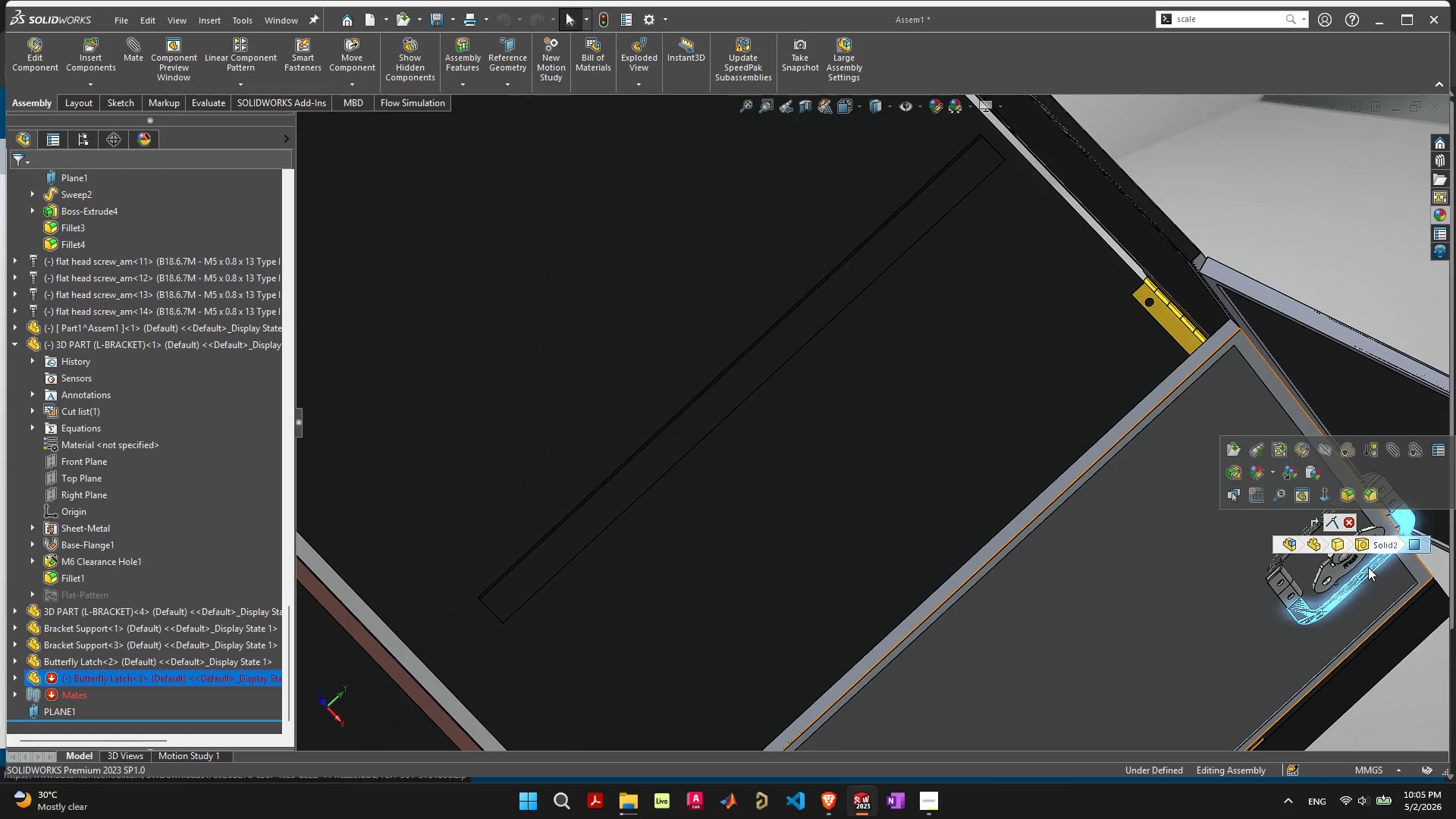 
key(Delete)
 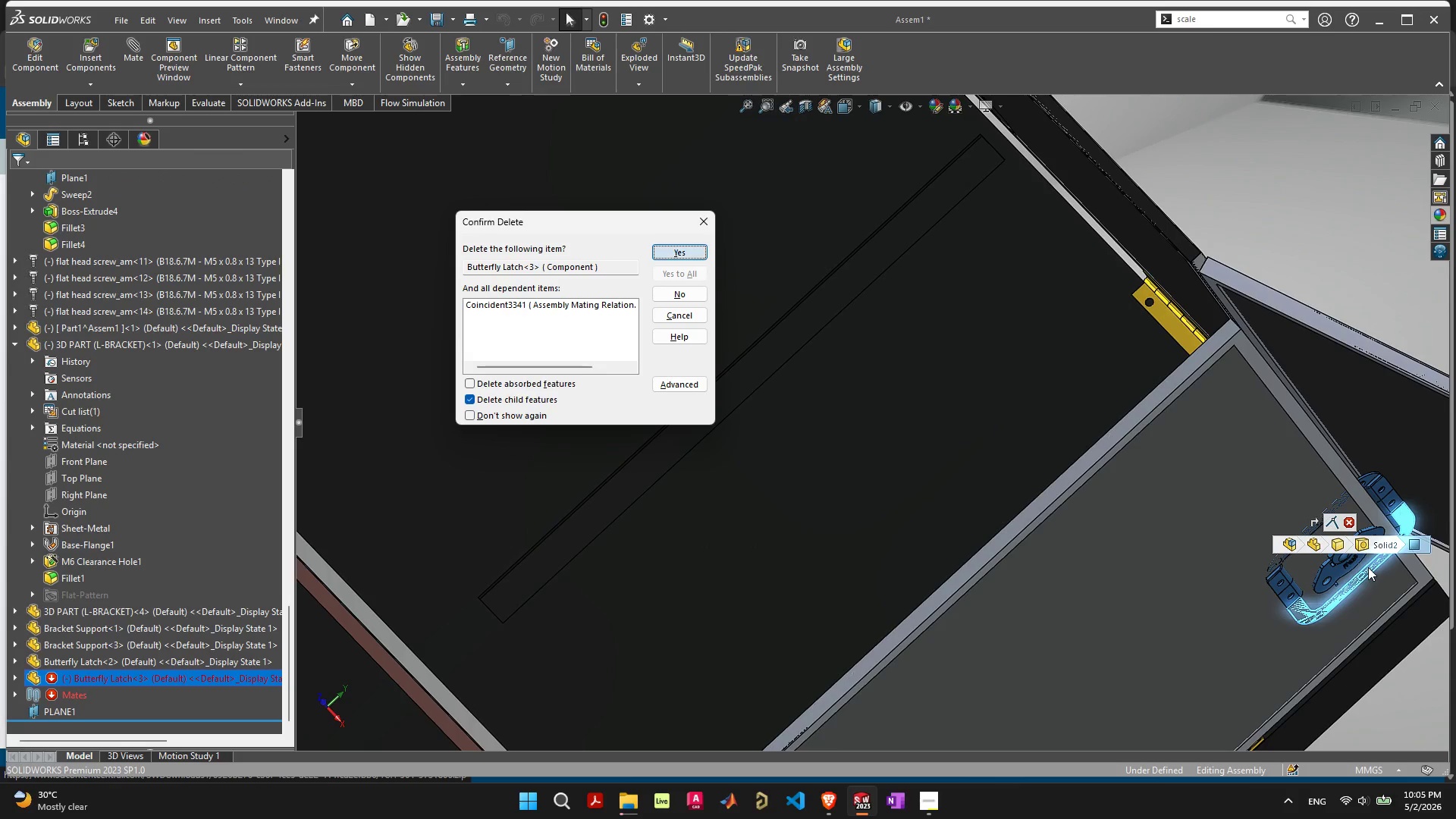 
key(Space)
 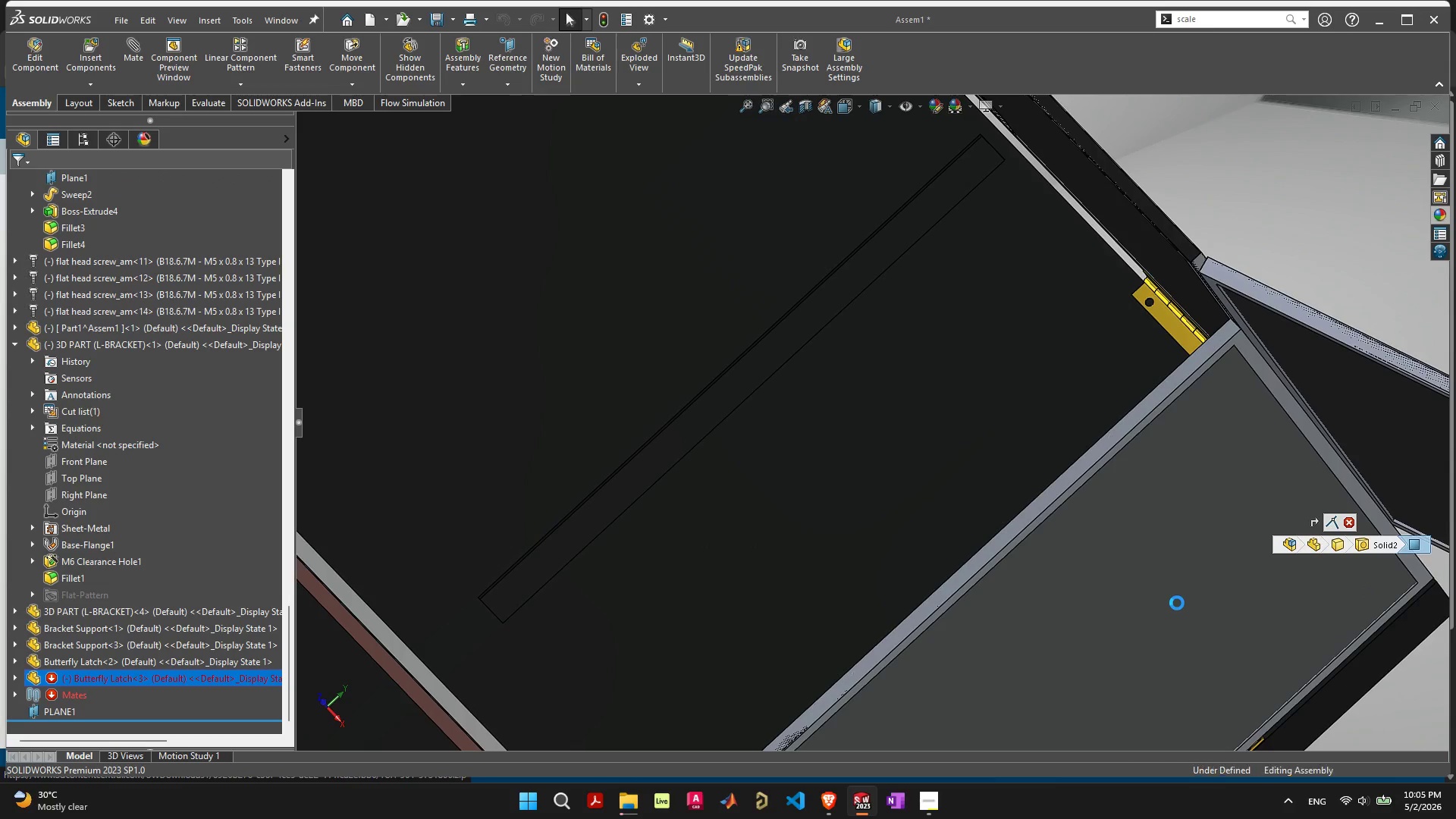 
scroll: coordinate [1132, 610], scroll_direction: down, amount: 10.0
 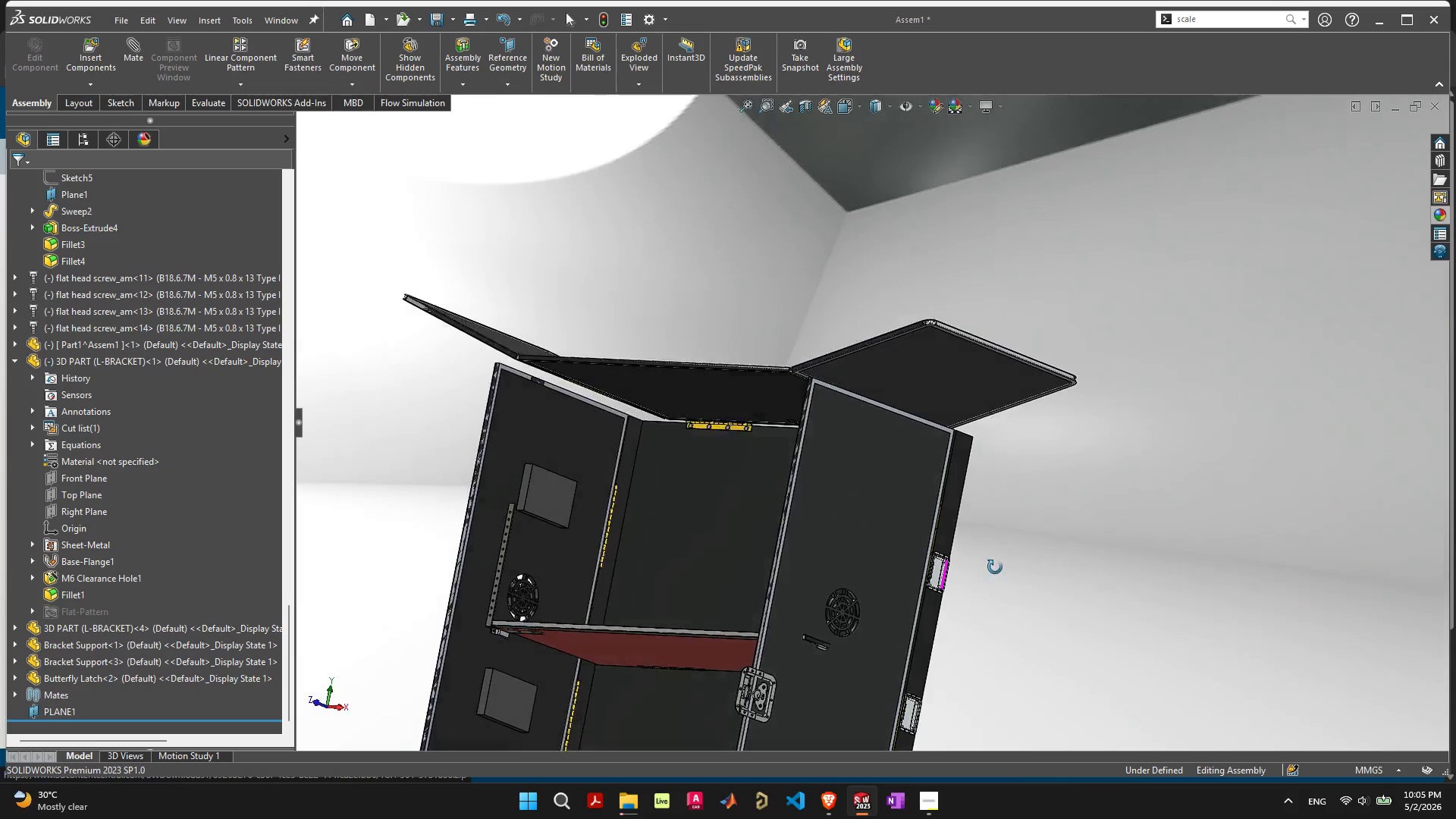 
scroll: coordinate [748, 529], scroll_direction: up, amount: 6.0
 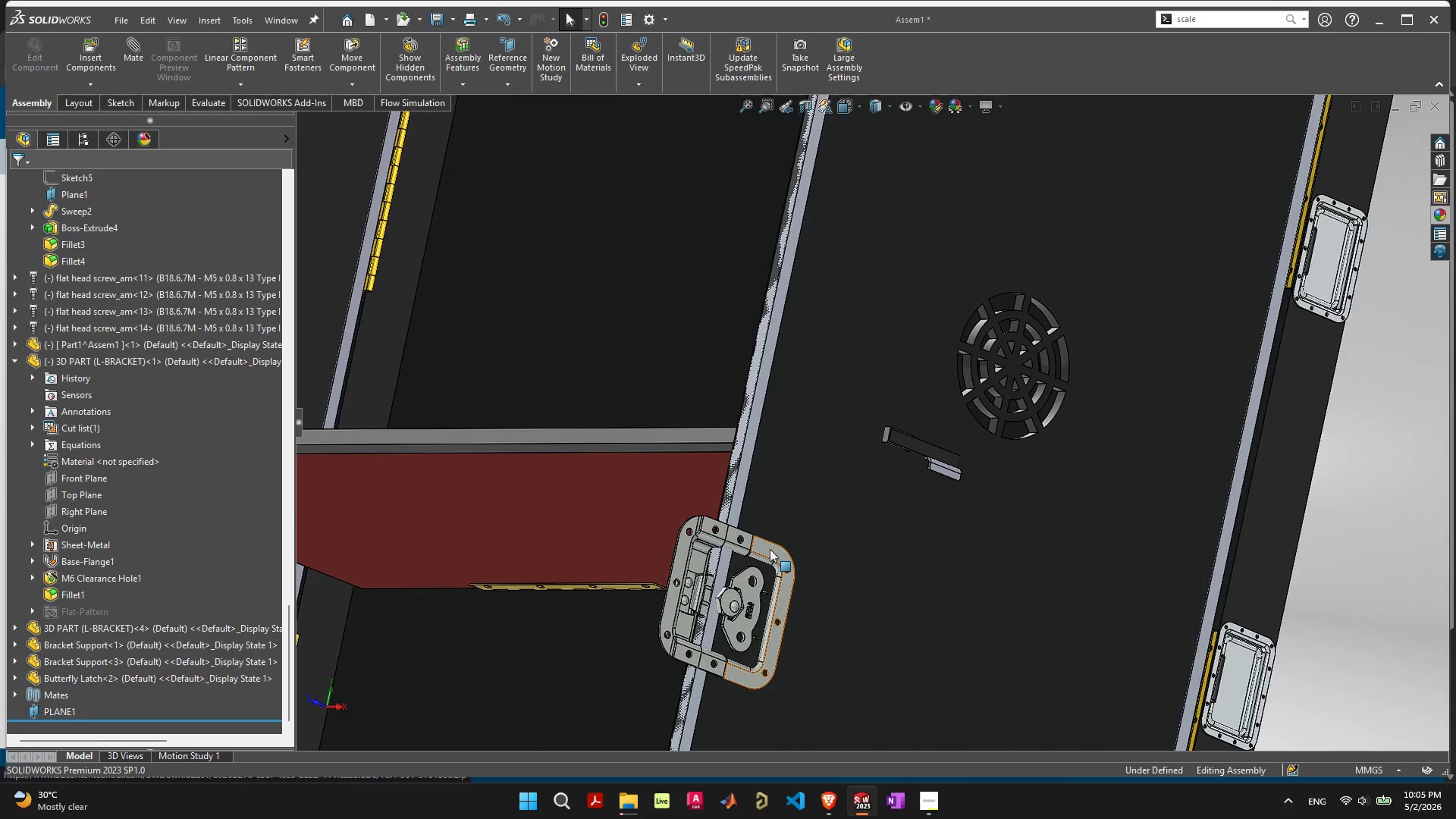 
scroll: coordinate [798, 529], scroll_direction: down, amount: 5.0
 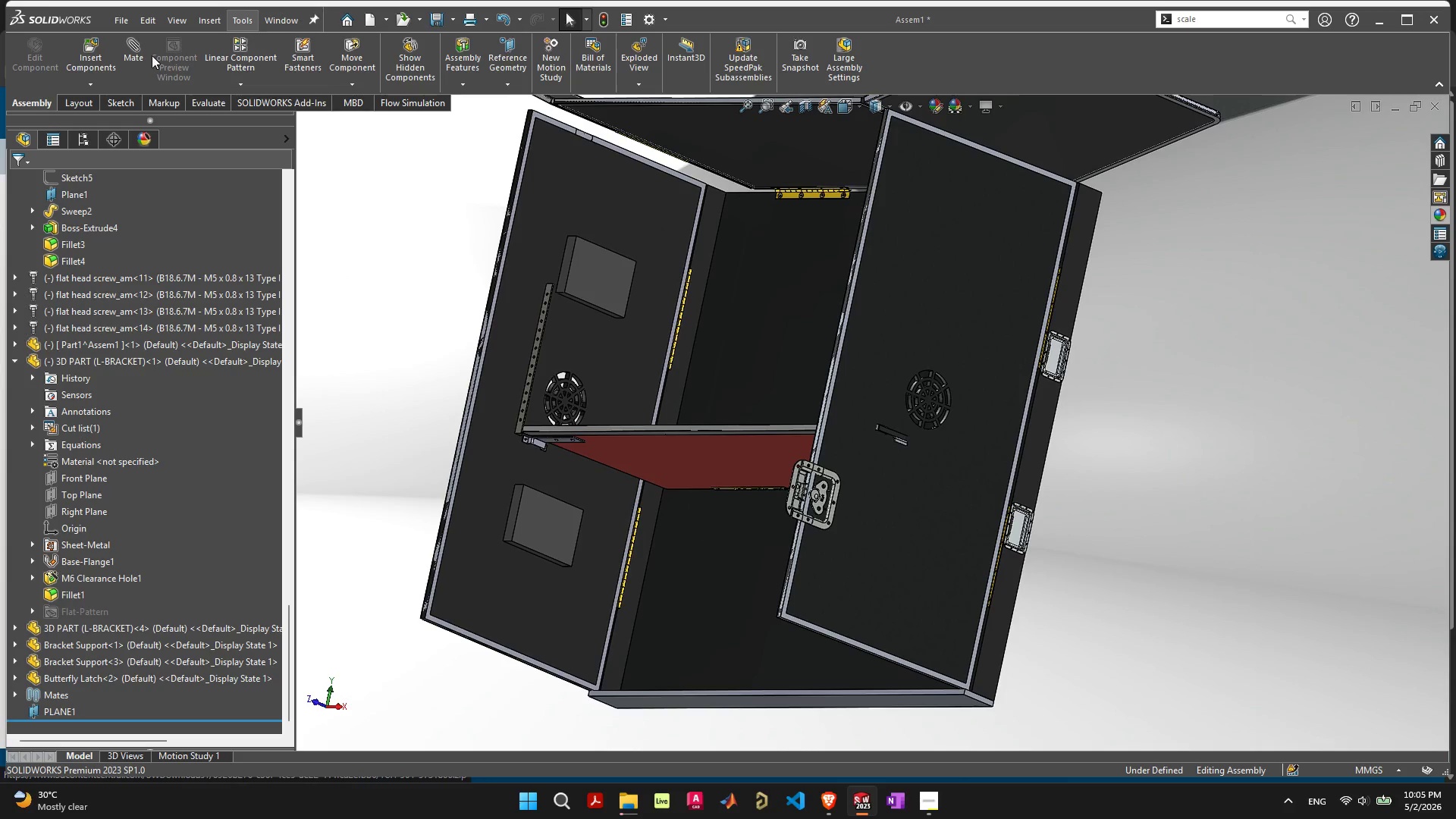 
left_click([89, 58])
 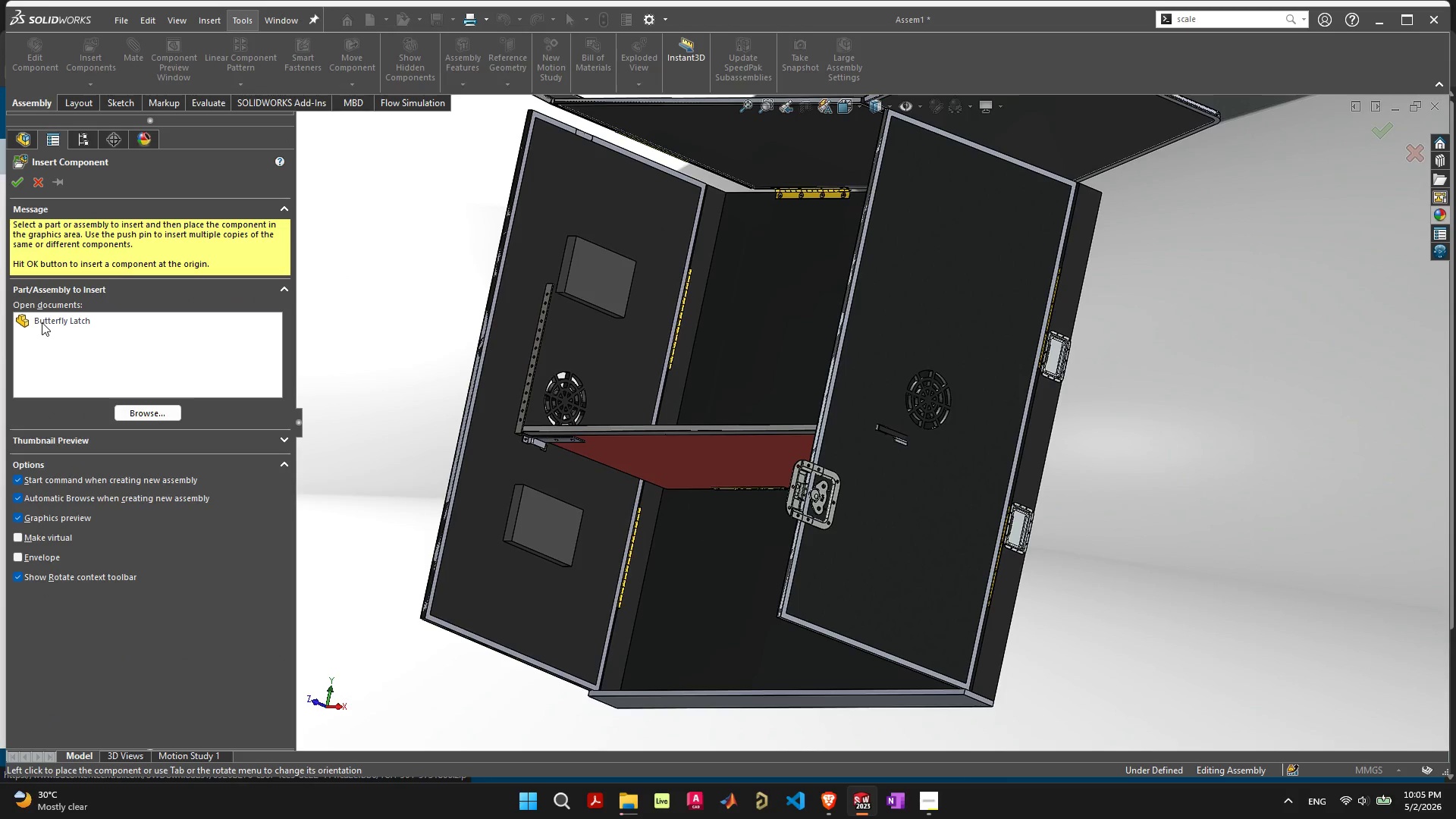 
left_click([43, 322])
 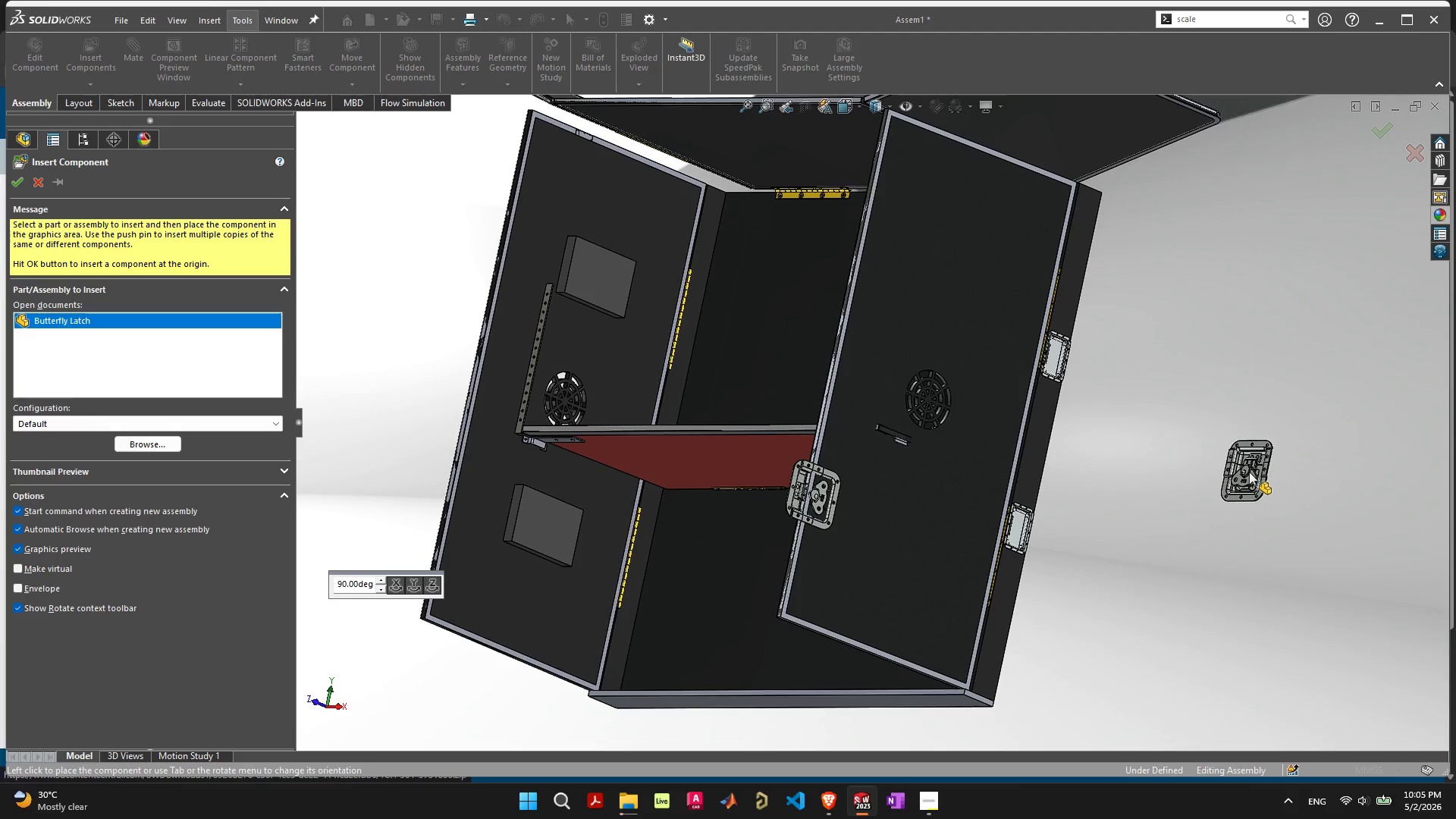 
left_click([1211, 507])
 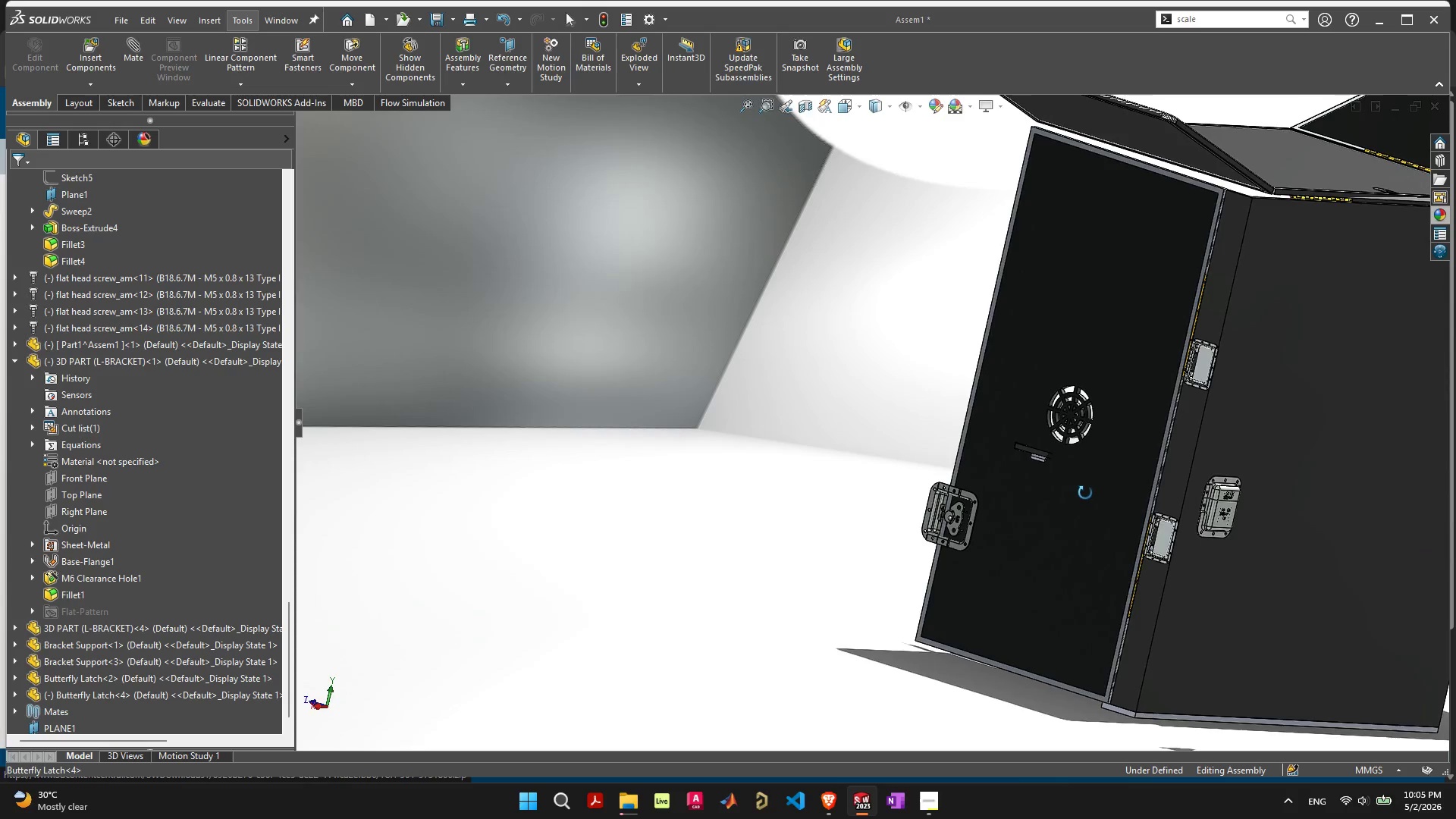 
scroll: coordinate [1234, 475], scroll_direction: up, amount: 5.0
 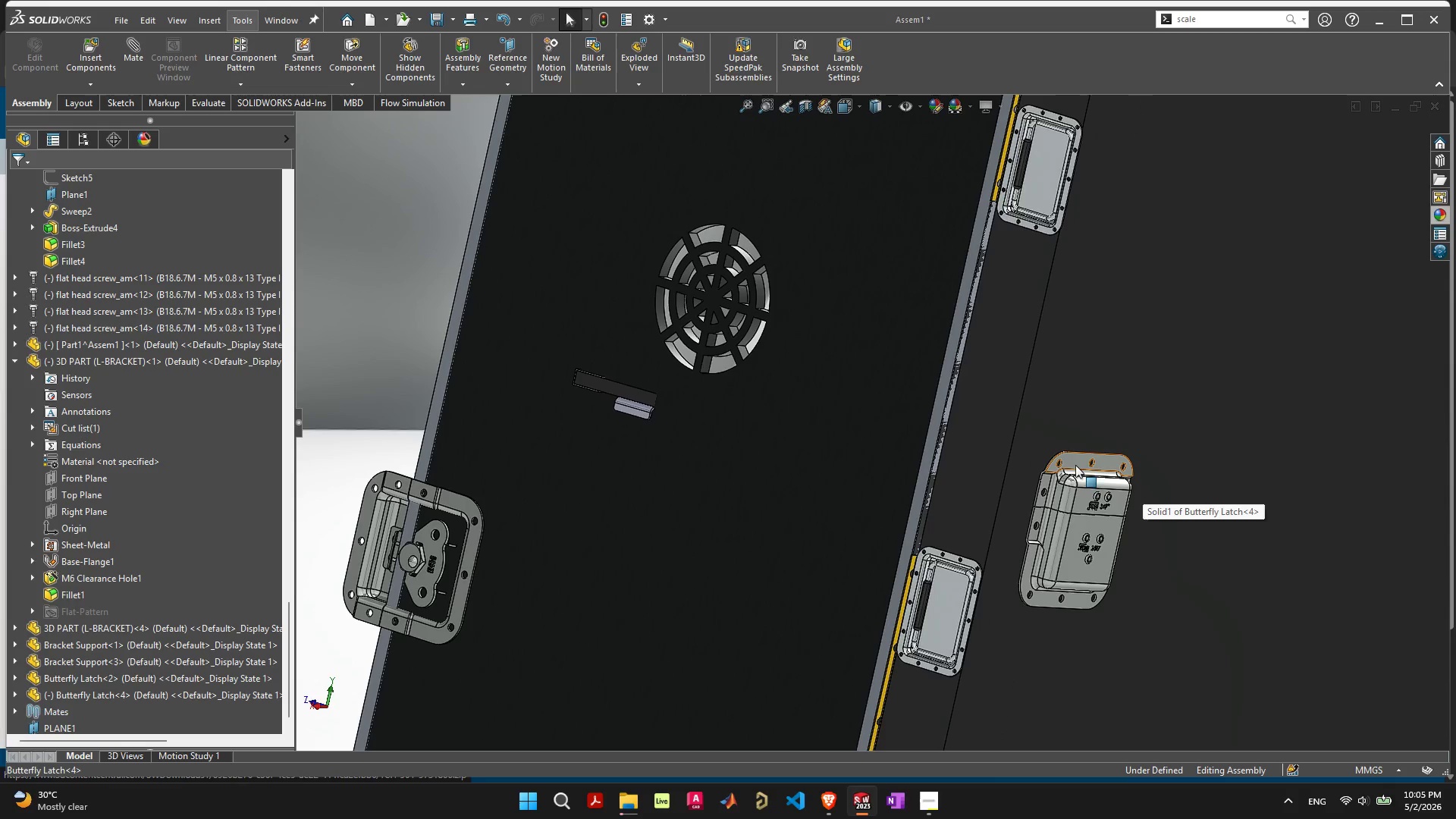 
left_click([1073, 460])
 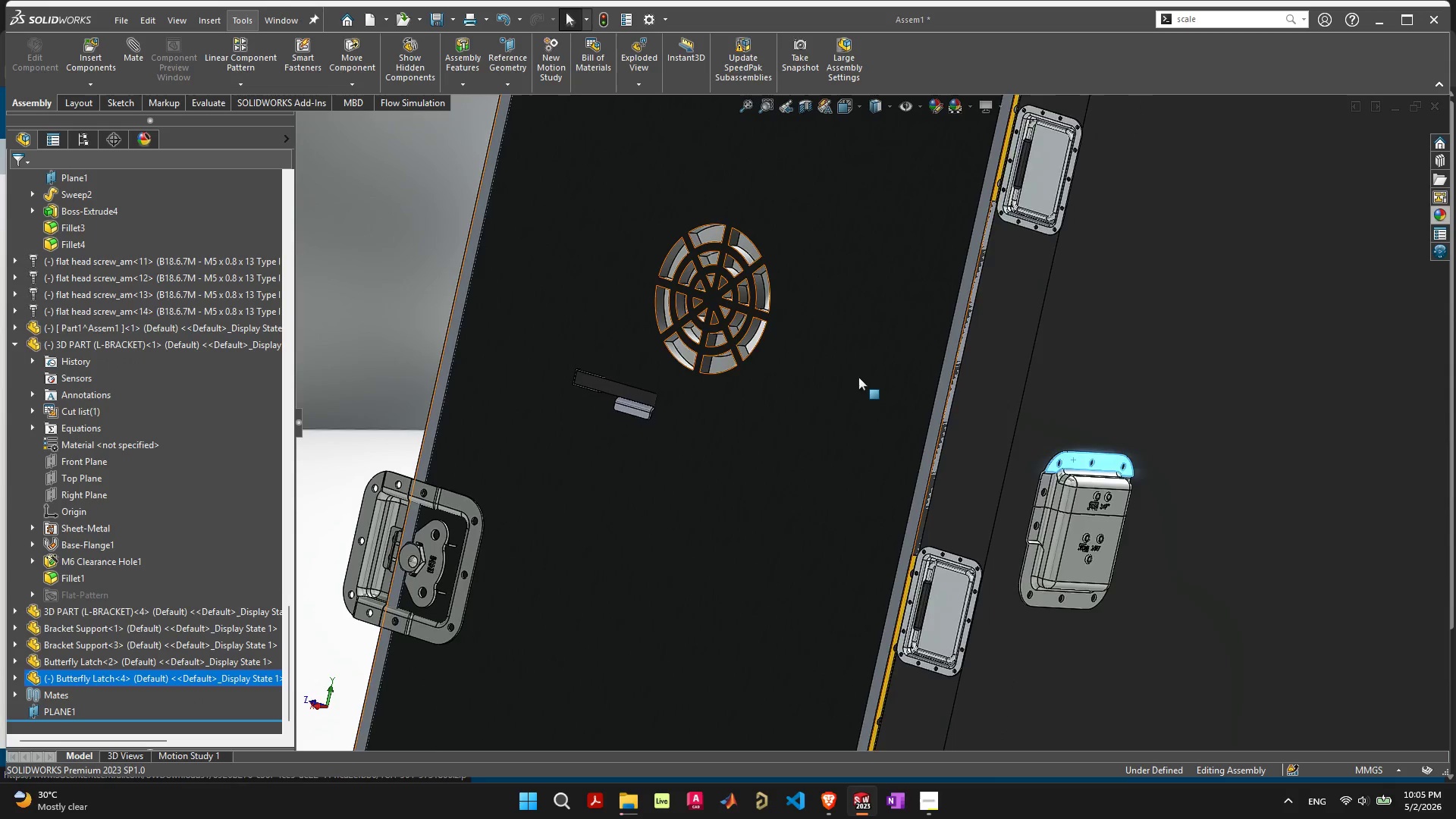 
scroll: coordinate [858, 377], scroll_direction: down, amount: 2.0
 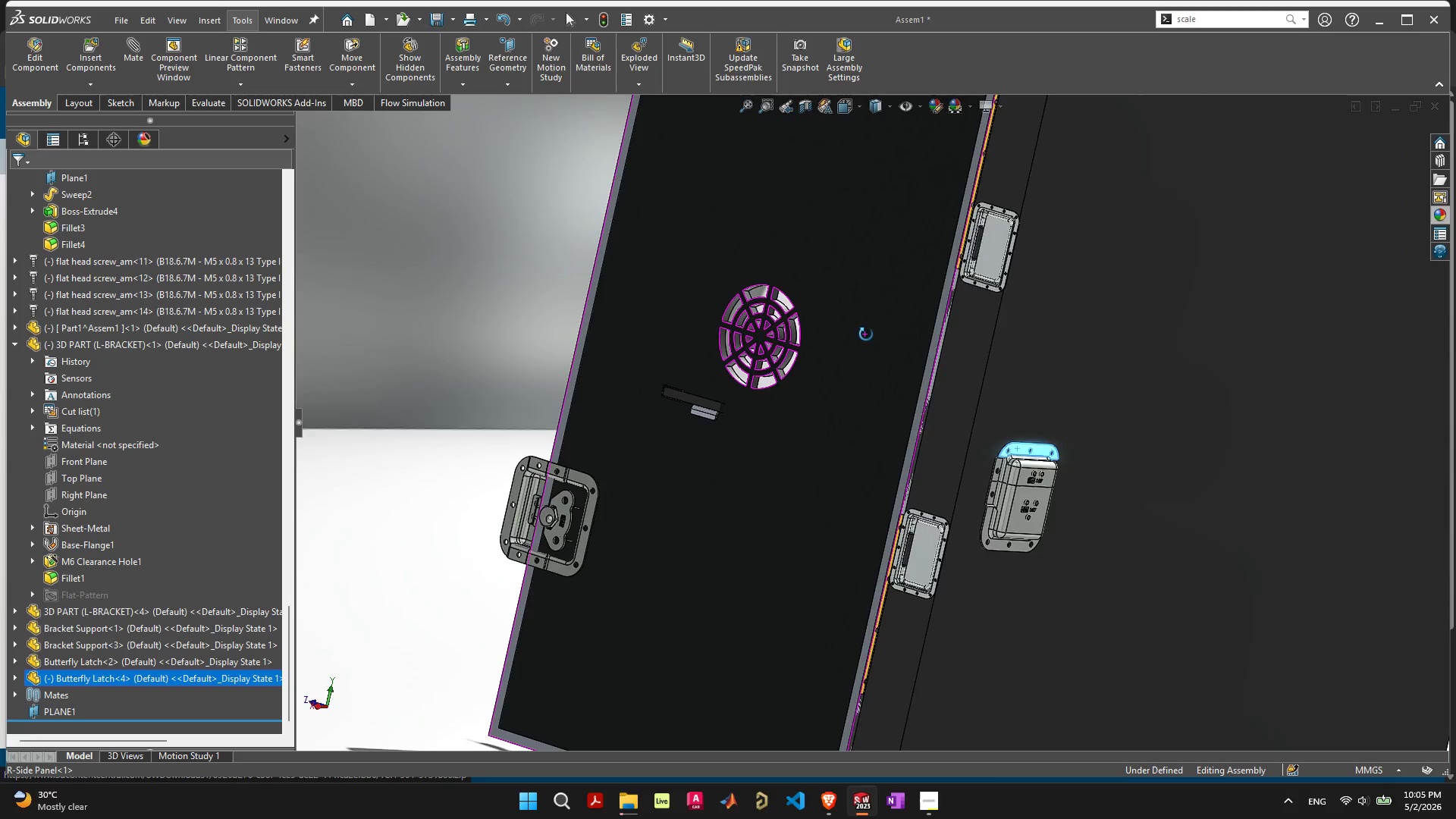 
hold_key(key=ShiftLeft, duration=0.41)
left_click([732, 158])
 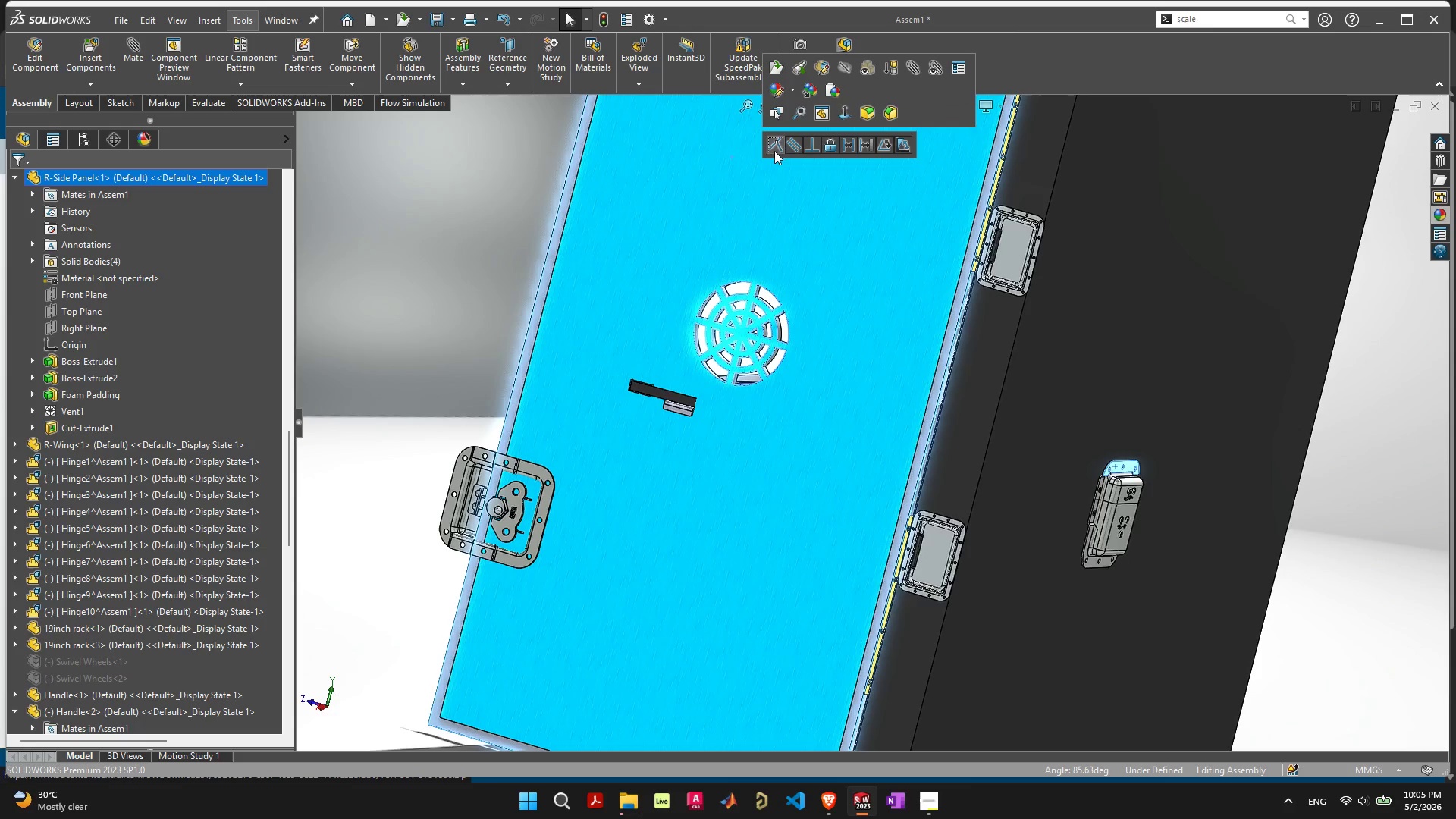 
left_click([777, 146])
 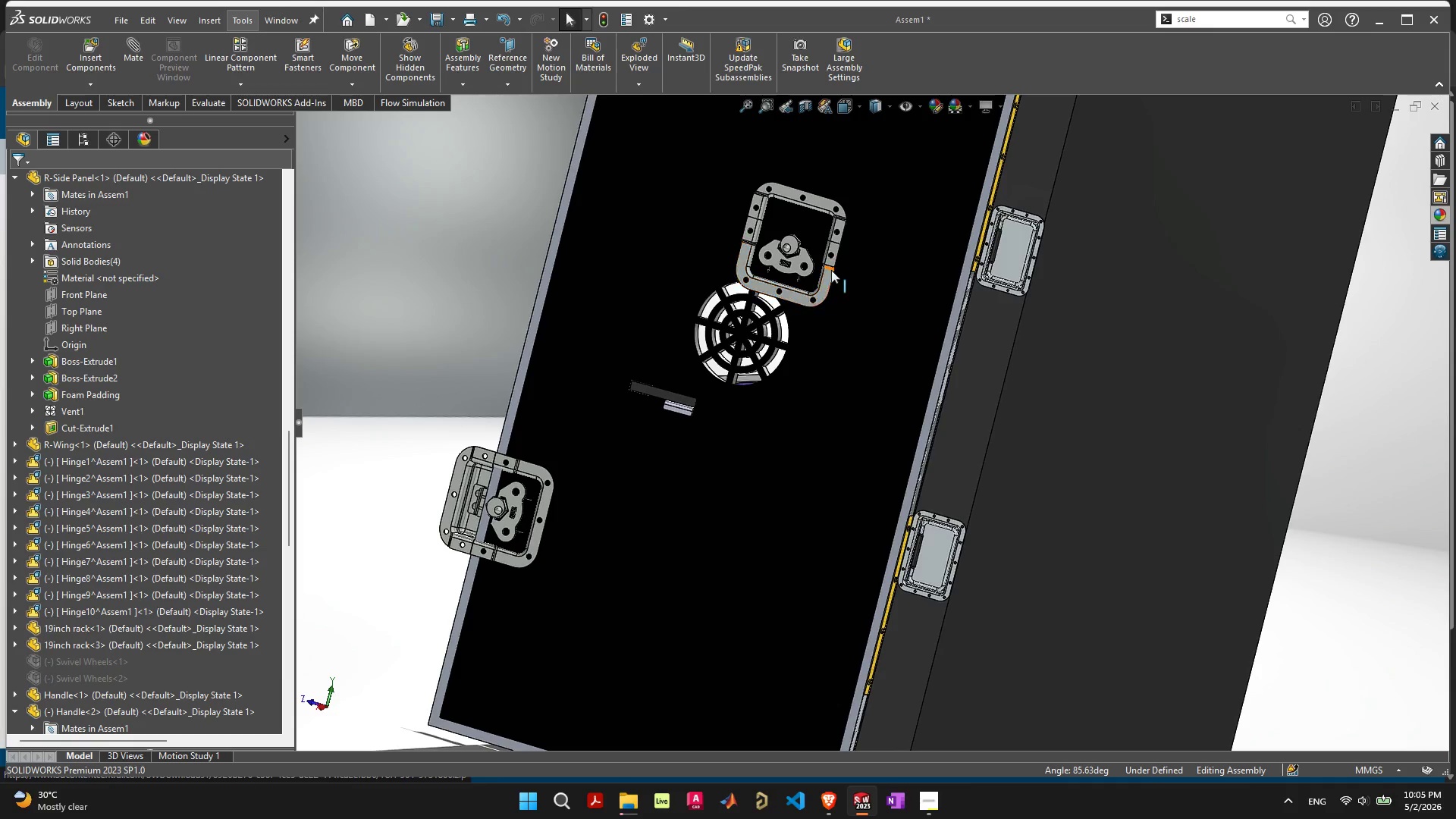 
wait(8.11)
 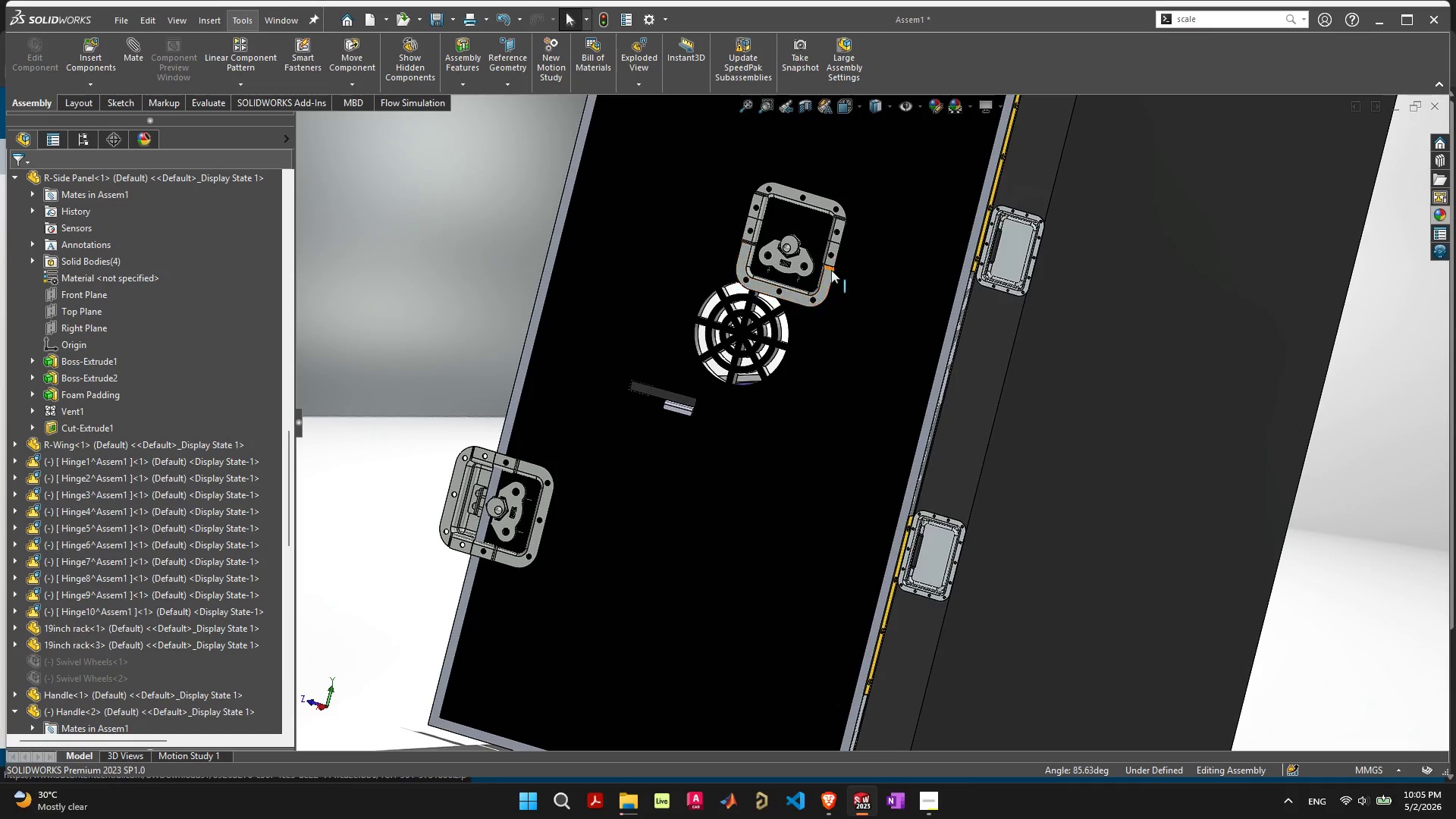 
scroll: coordinate [807, 432], scroll_direction: up, amount: 17.0
 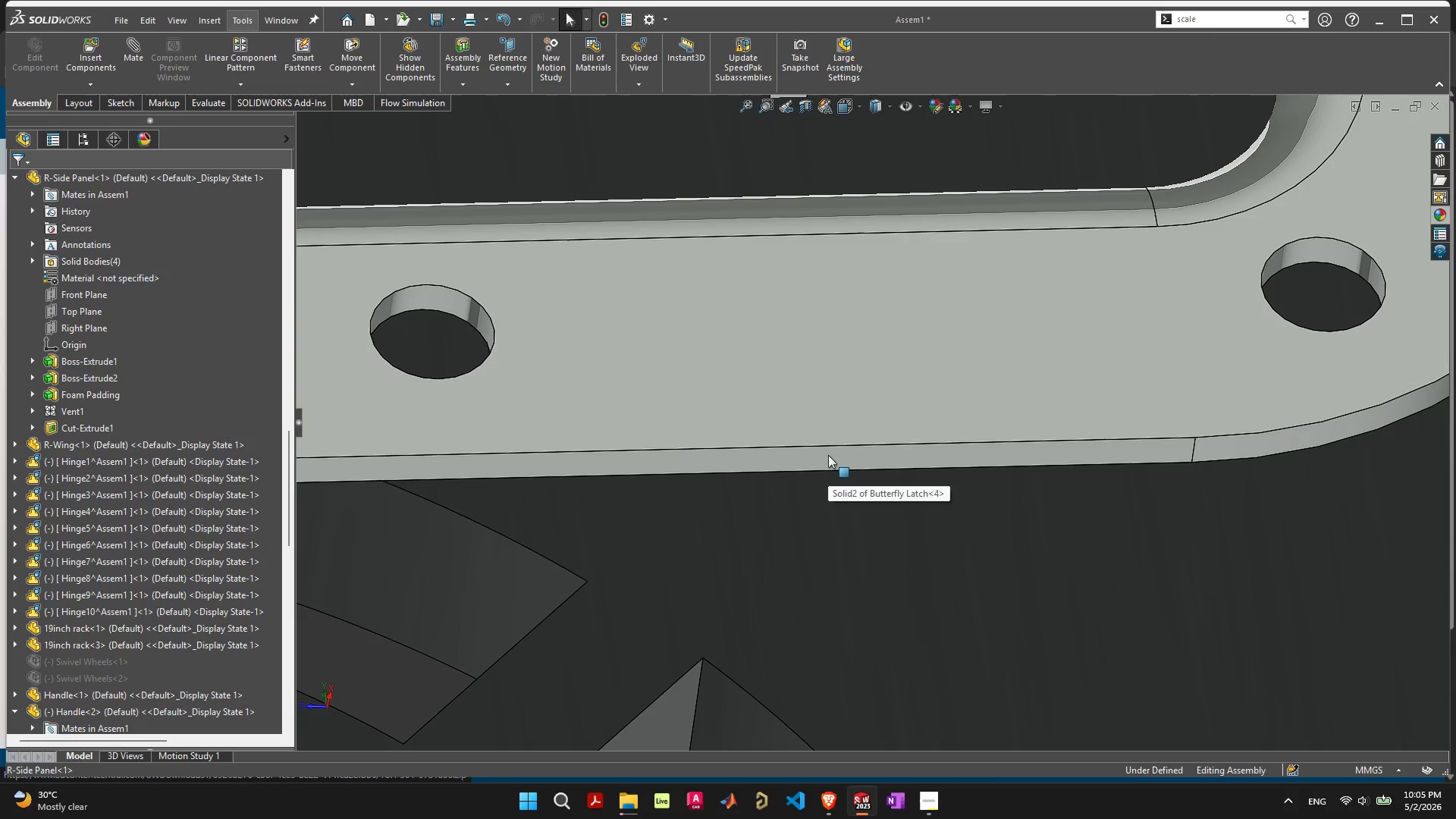 
left_click([829, 453])
 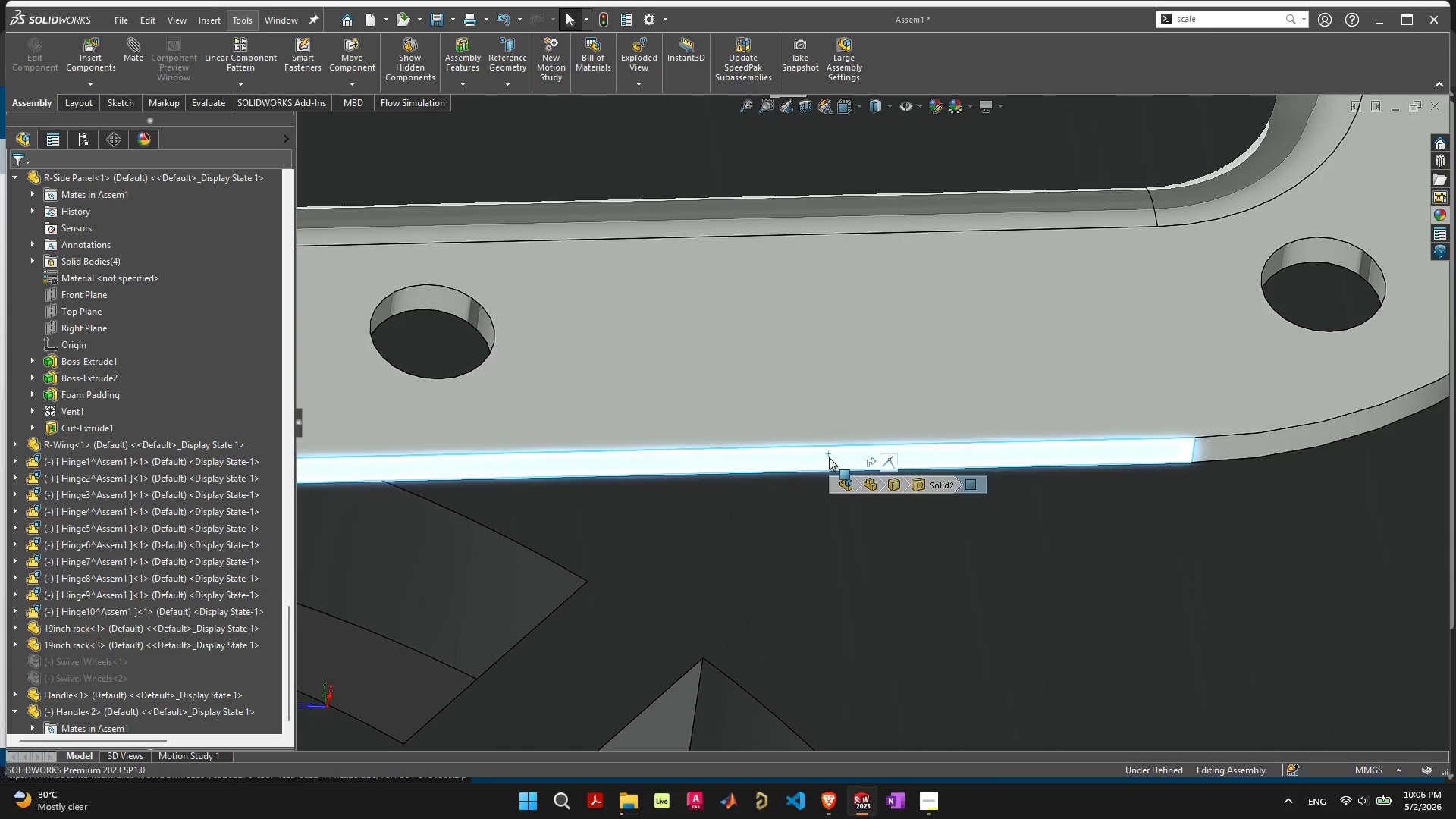 
scroll: coordinate [820, 444], scroll_direction: down, amount: 17.0
 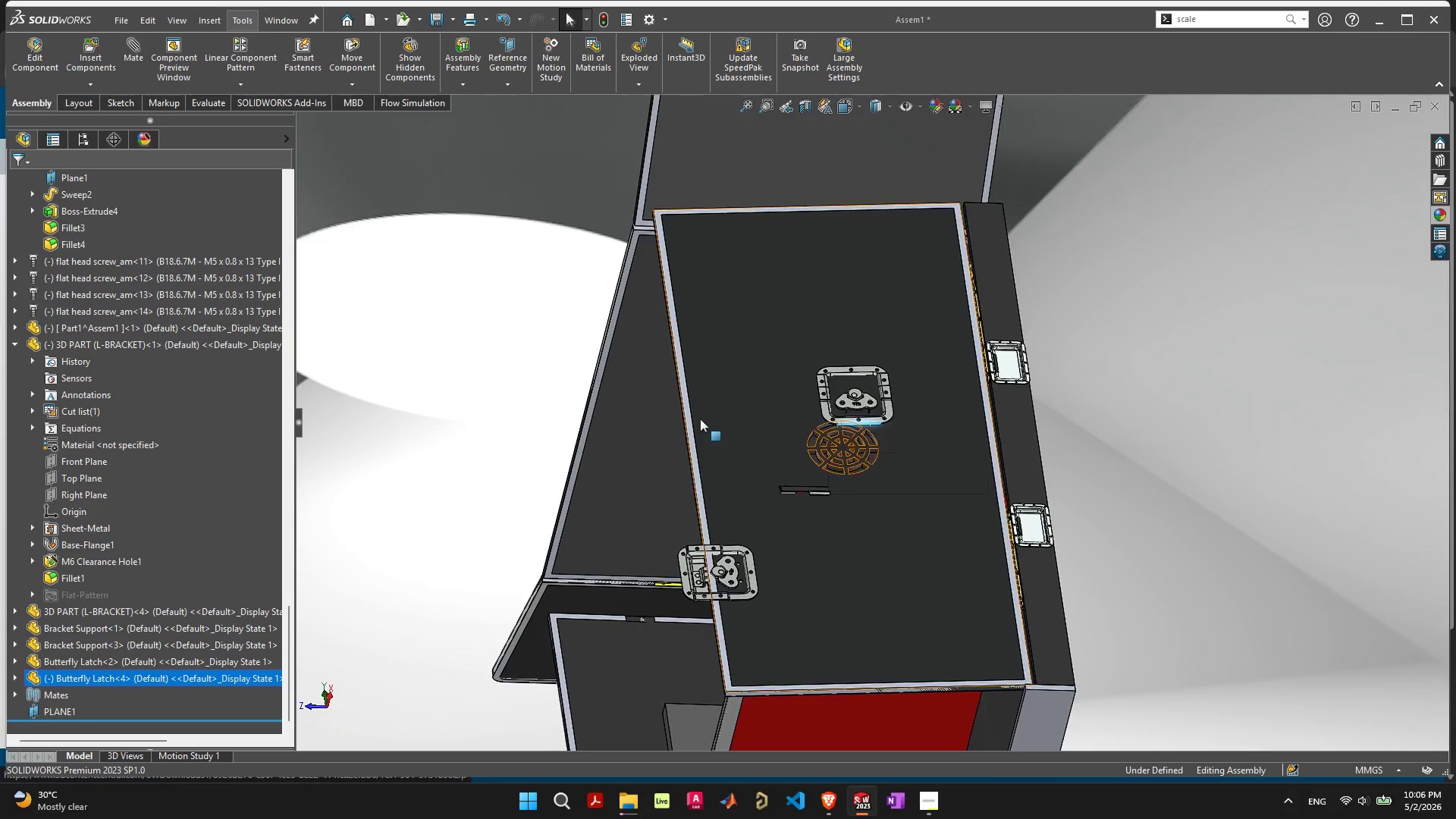 
scroll: coordinate [811, 372], scroll_direction: up, amount: 12.0
 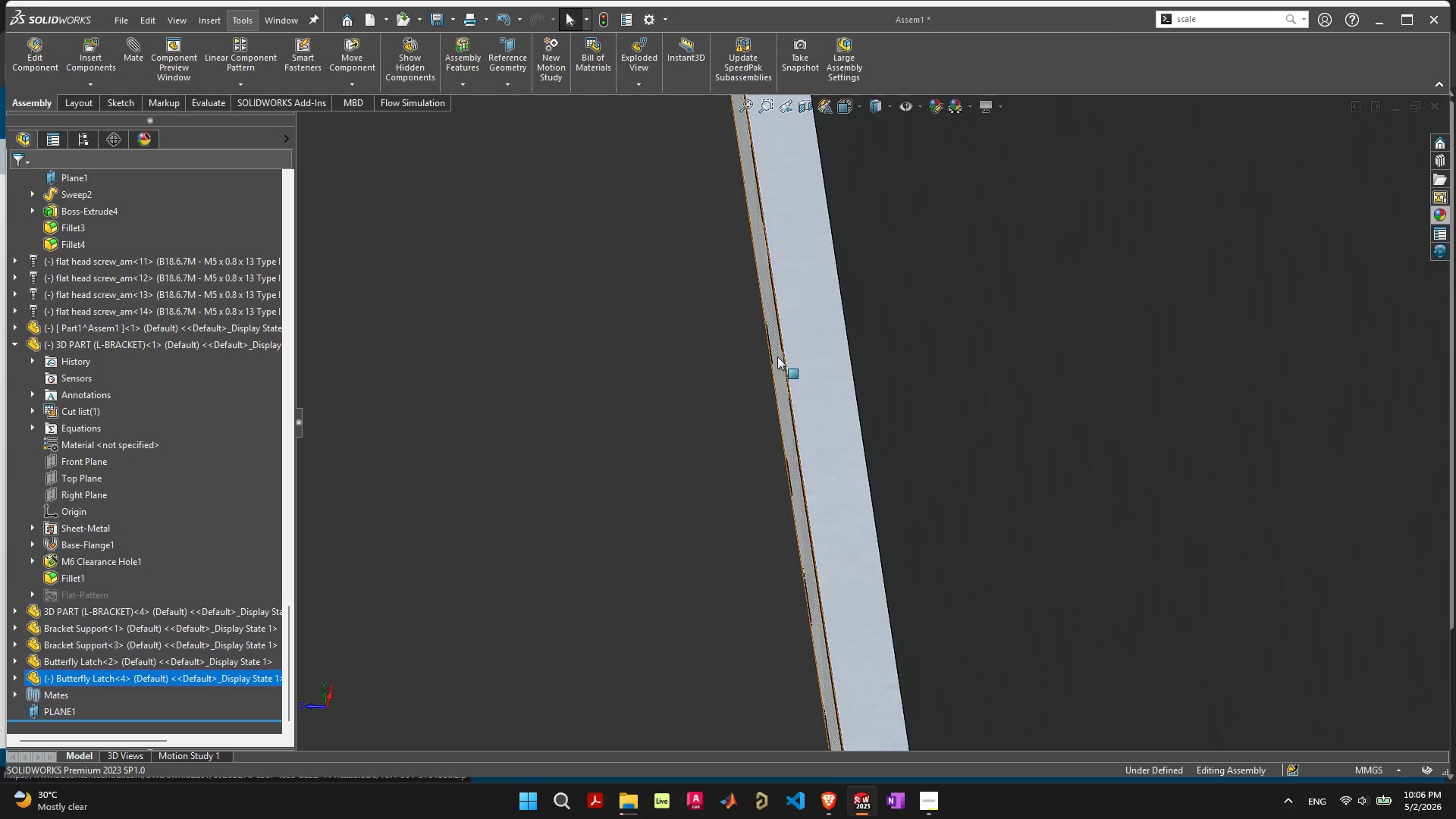 
hold_key(key=ShiftLeft, duration=0.66)
left_click([776, 356])
 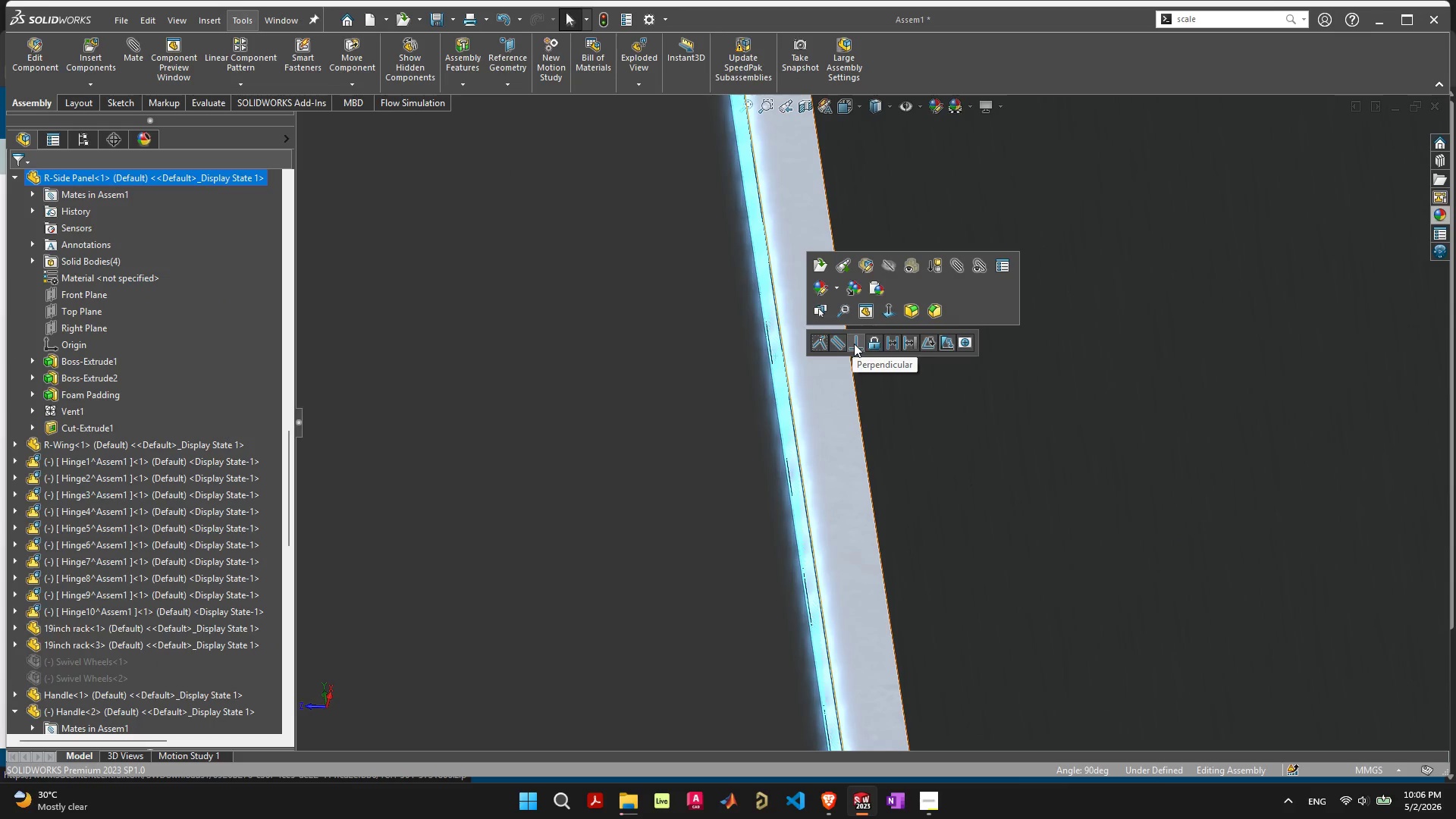 
left_click([843, 345])
 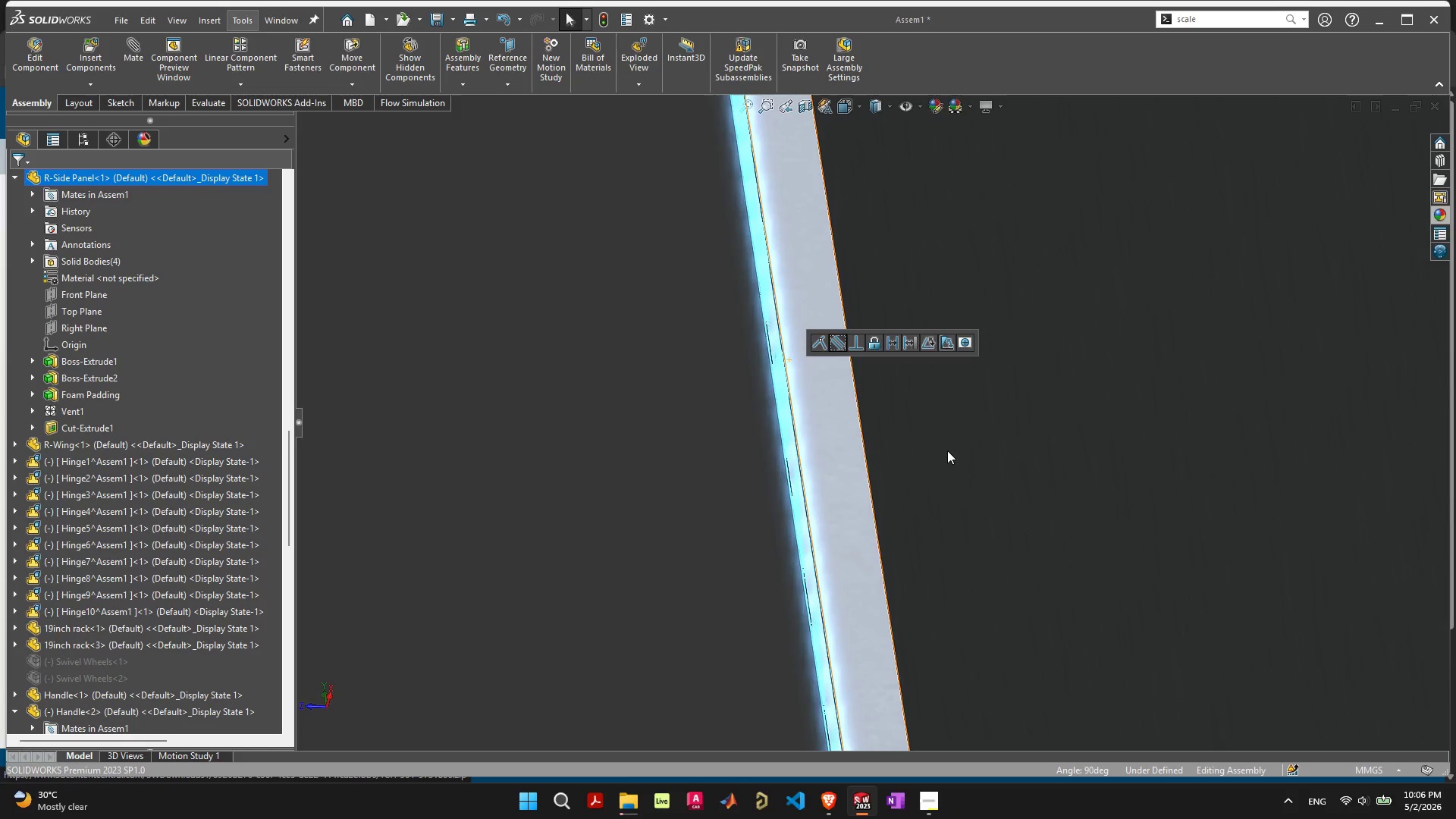 
scroll: coordinate [1179, 460], scroll_direction: down, amount: 16.0
 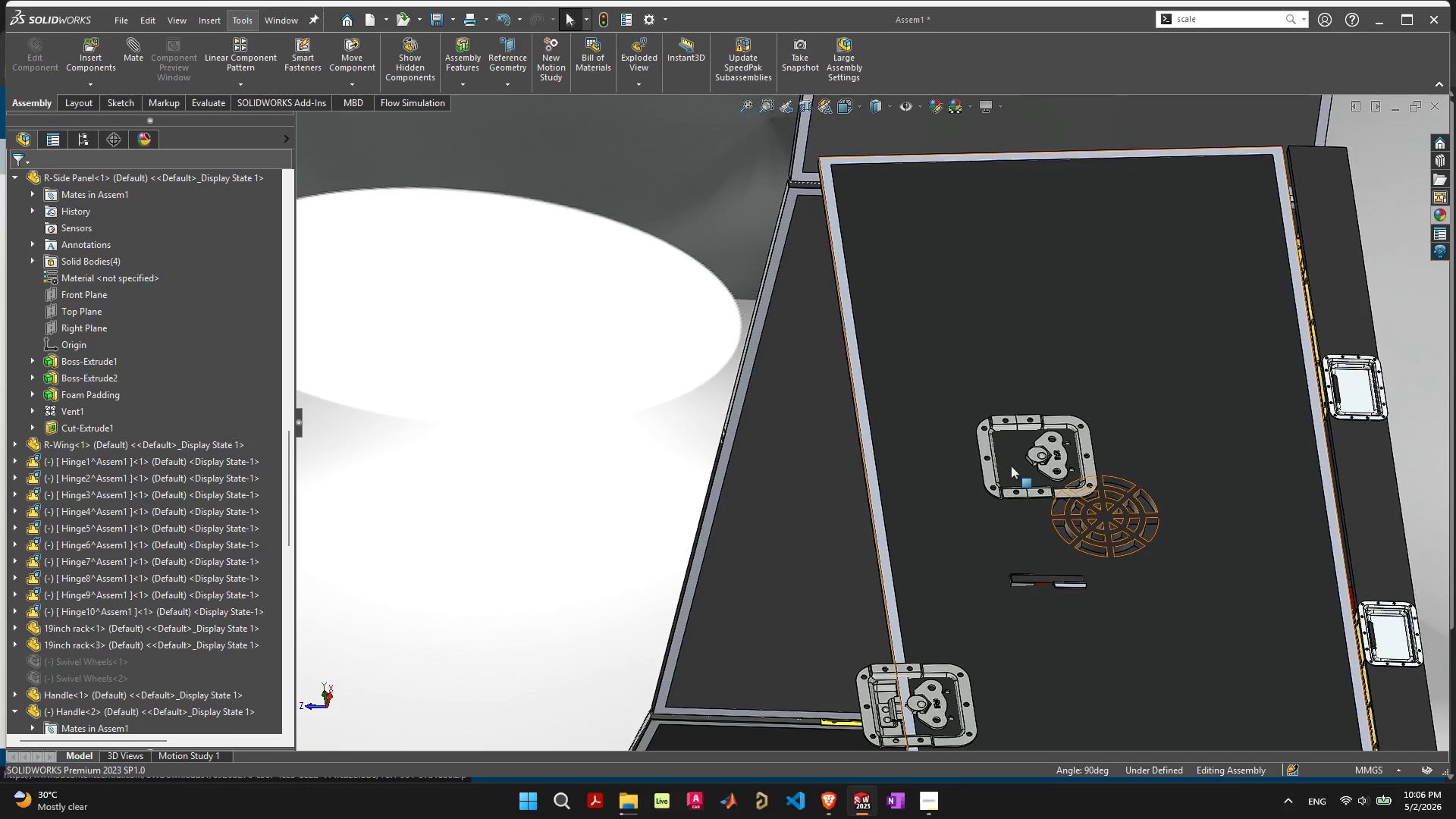 
scroll: coordinate [1000, 566], scroll_direction: up, amount: 16.0
 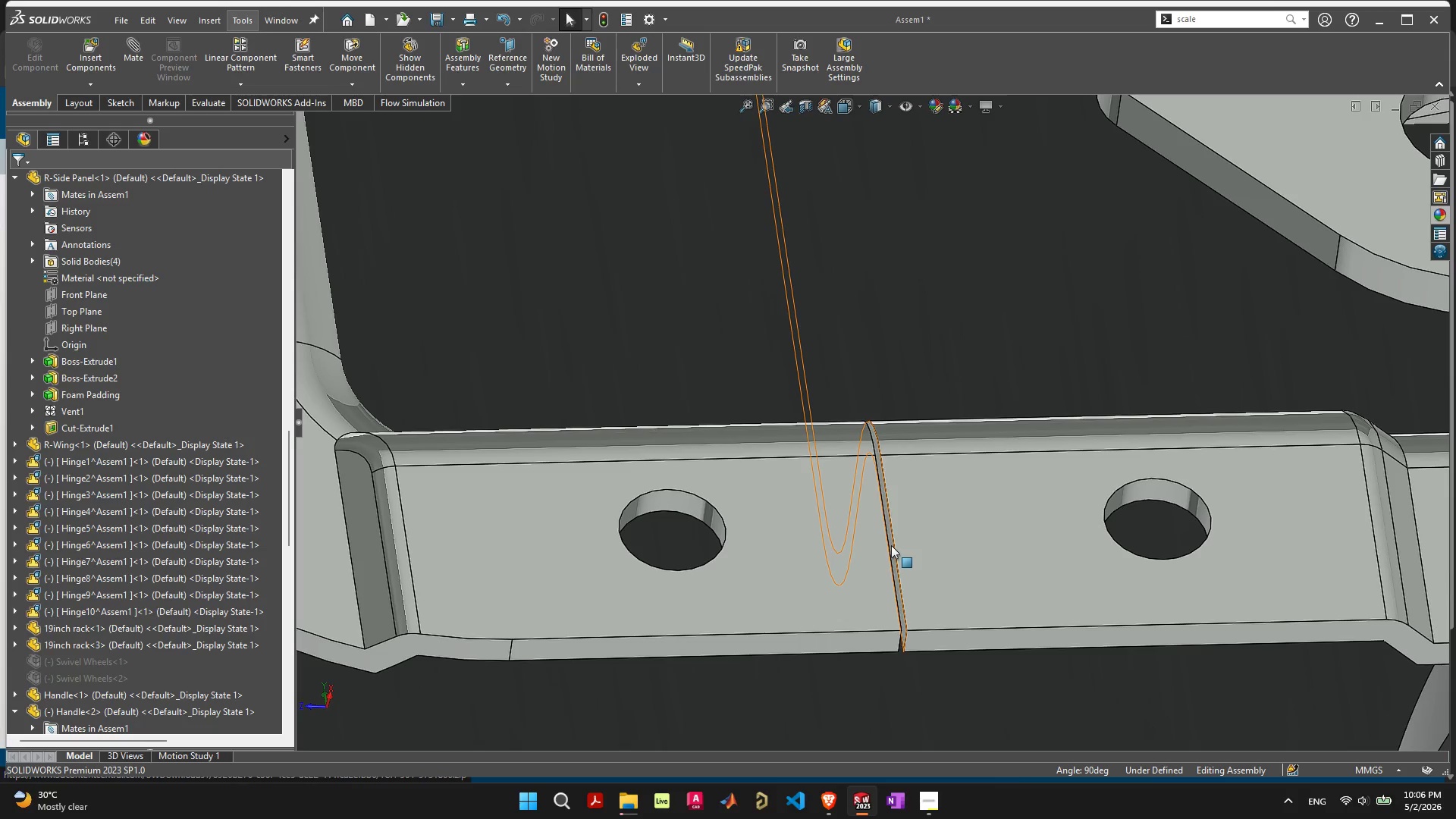 
left_click([891, 545])
 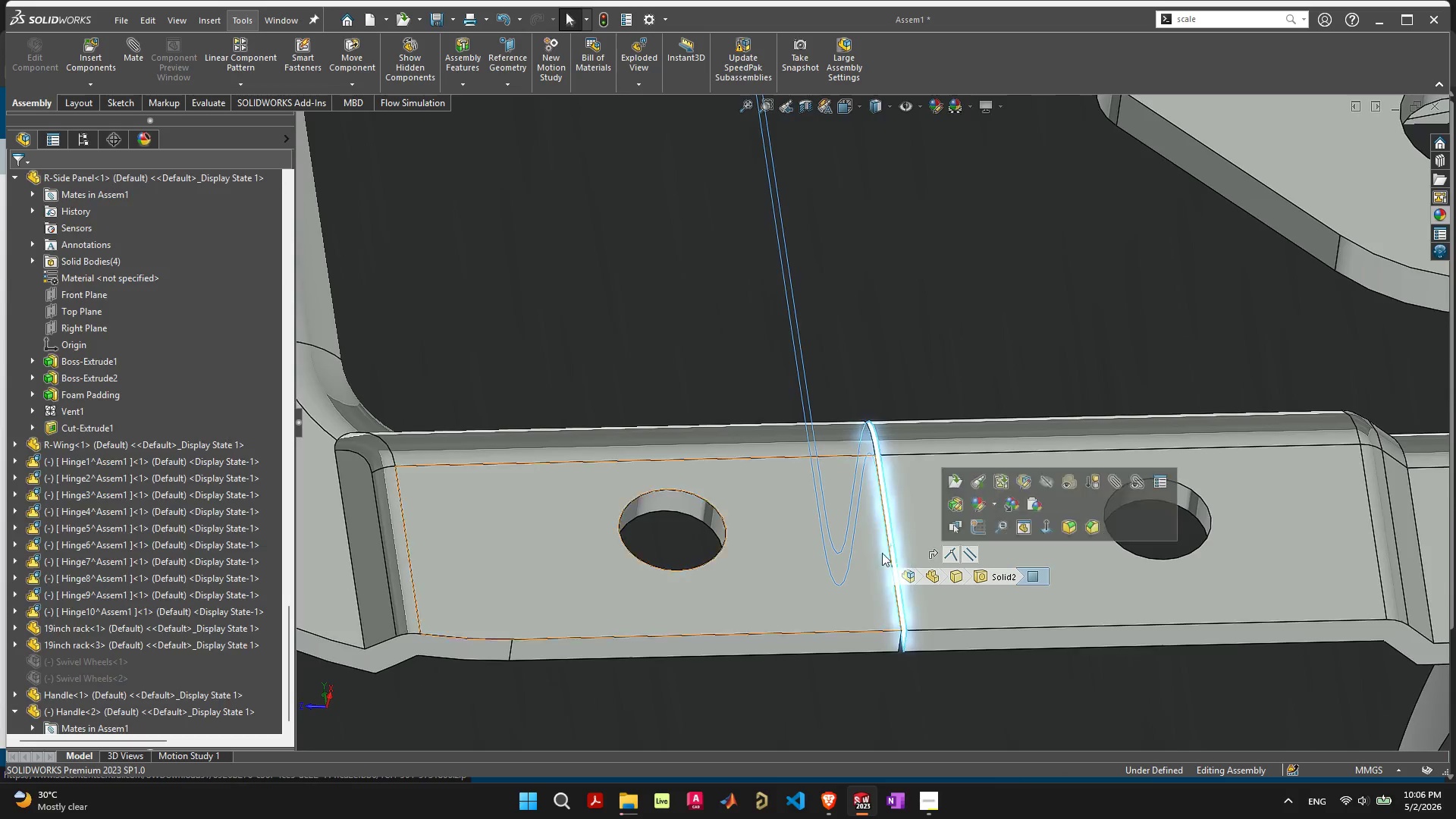 
scroll: coordinate [683, 367], scroll_direction: down, amount: 11.0
 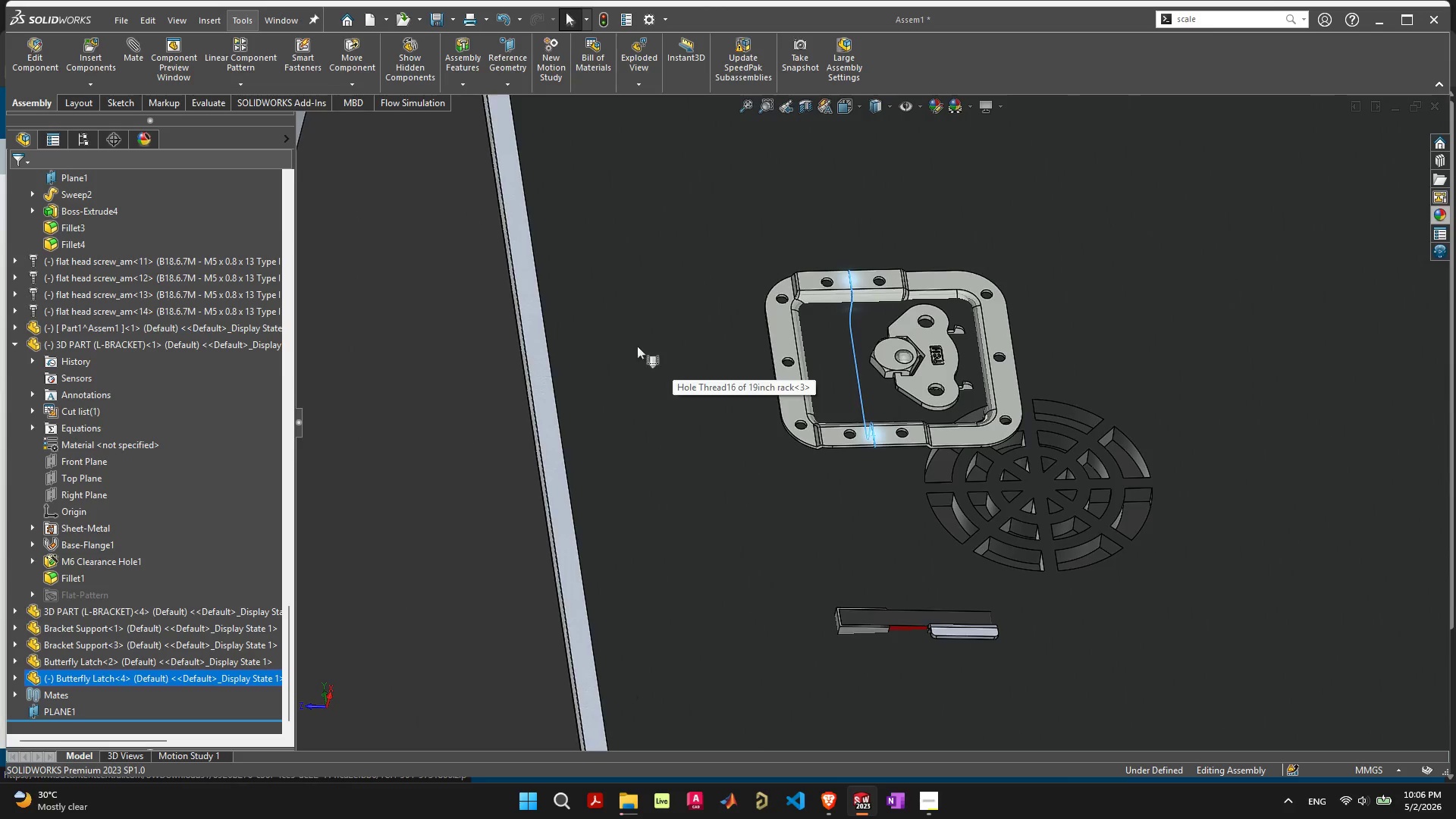 
hold_key(key=ShiftLeft, duration=0.95)
 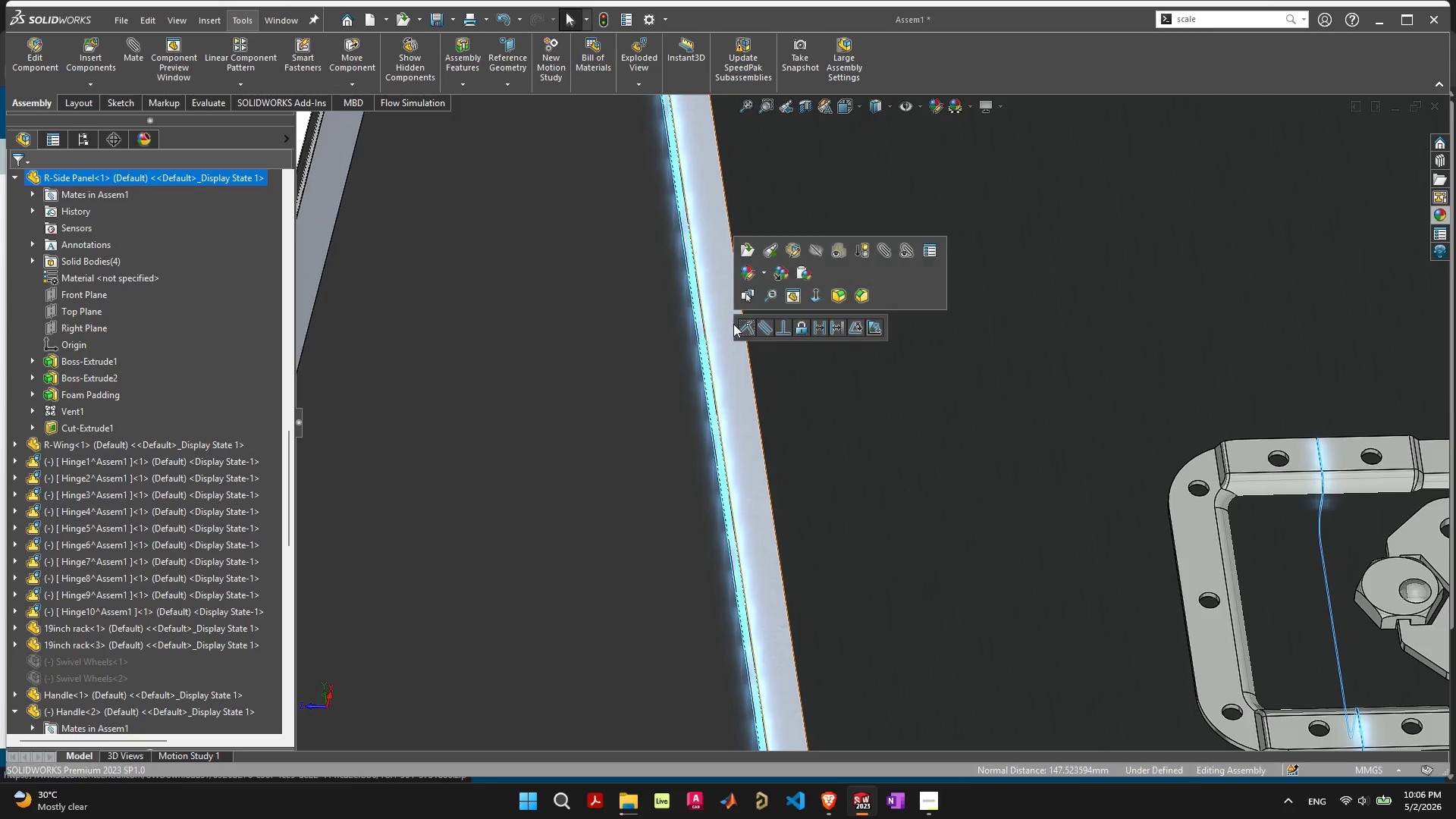 
scroll: coordinate [761, 335], scroll_direction: up, amount: 3.0
 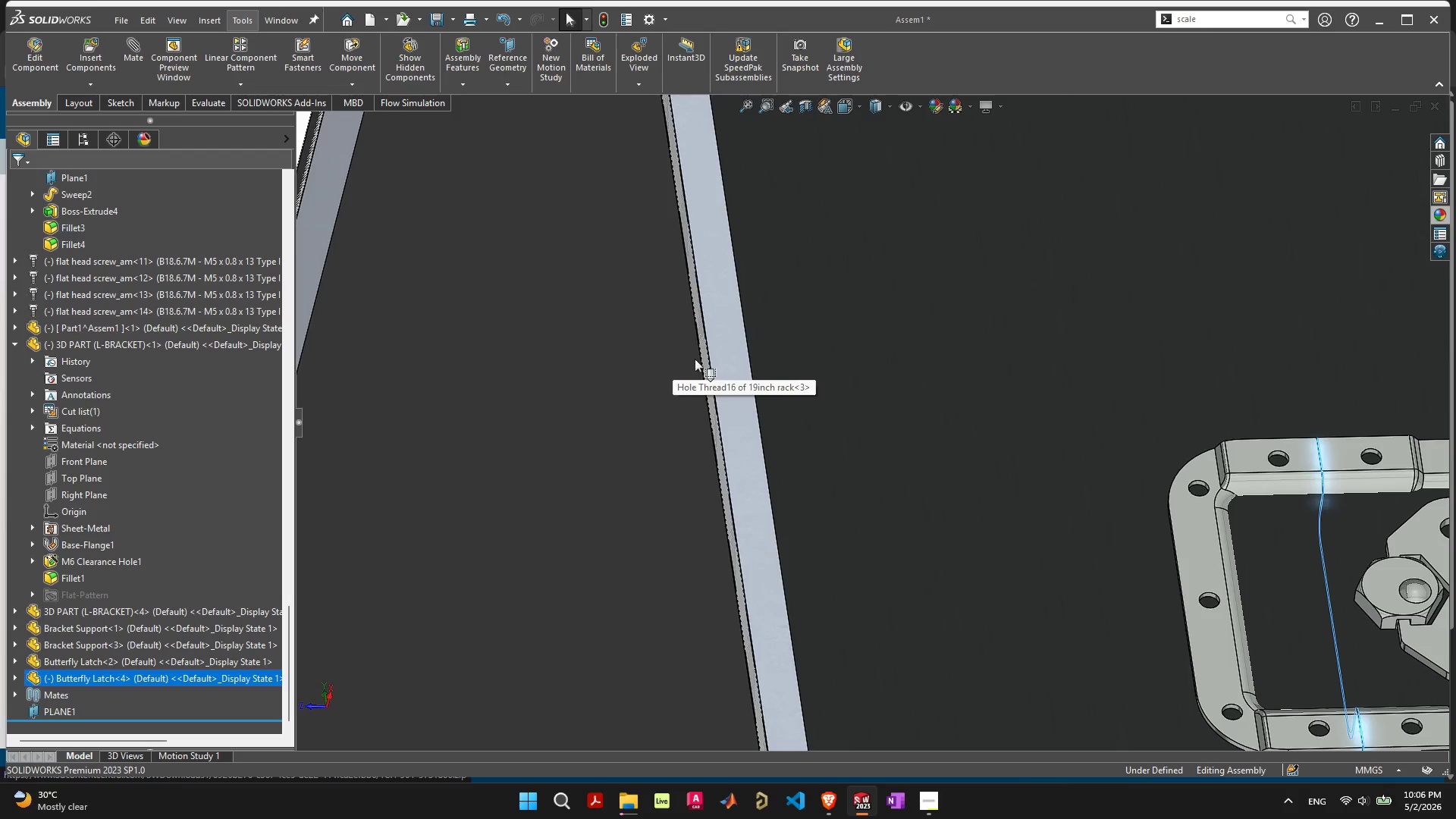 
left_click([703, 340])
 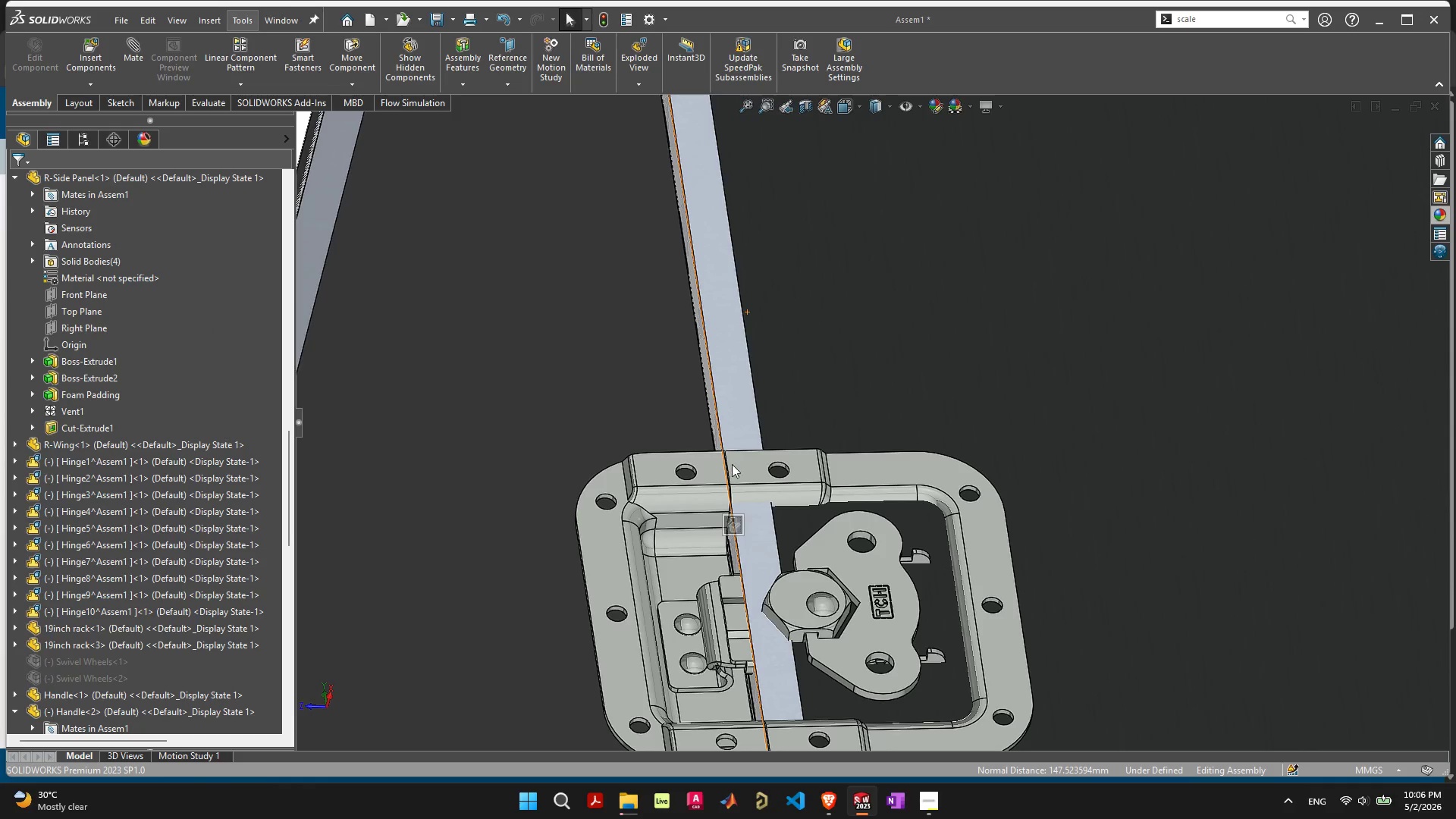 
left_click([609, 547])
 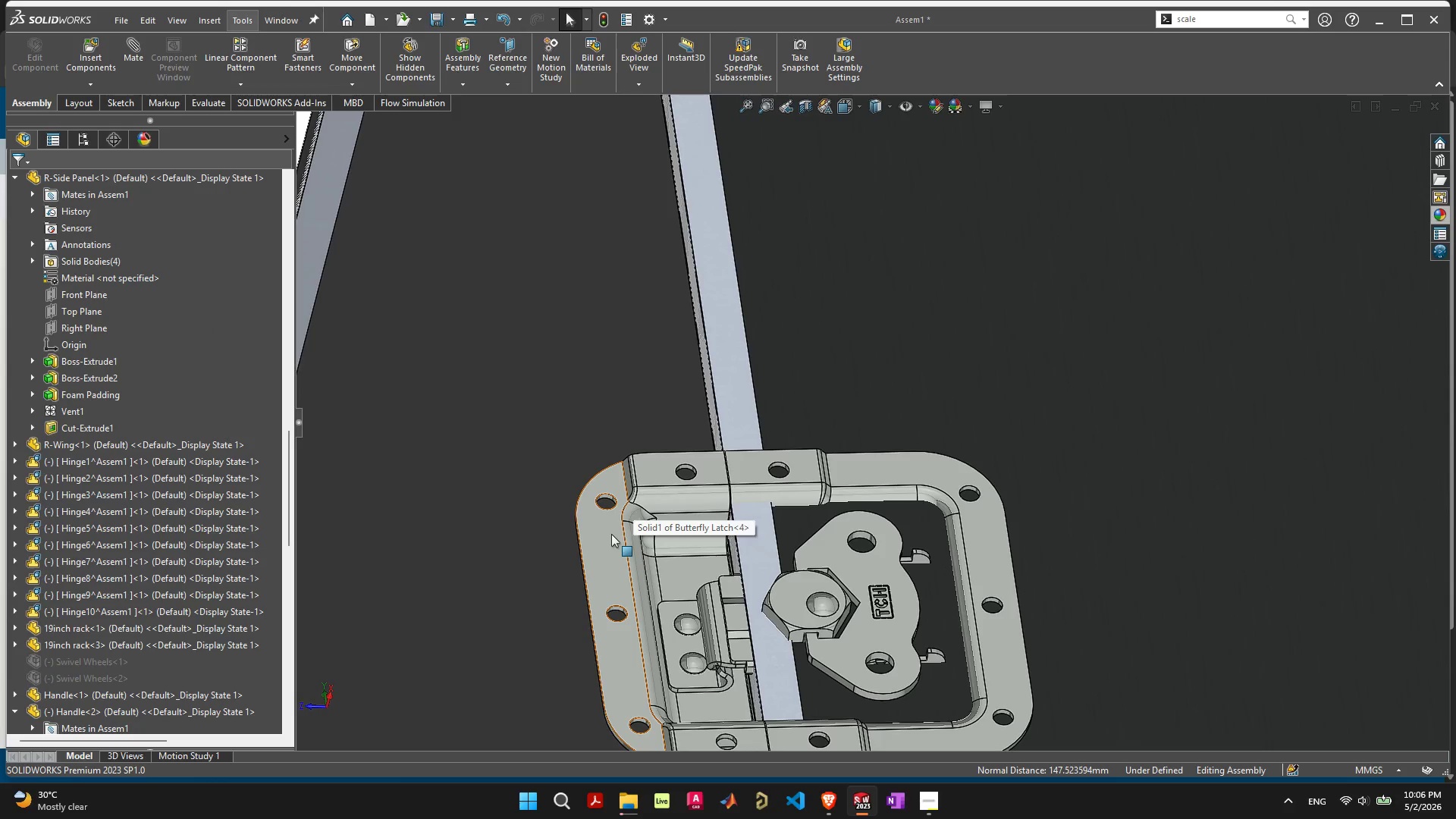 
left_click([604, 544])
 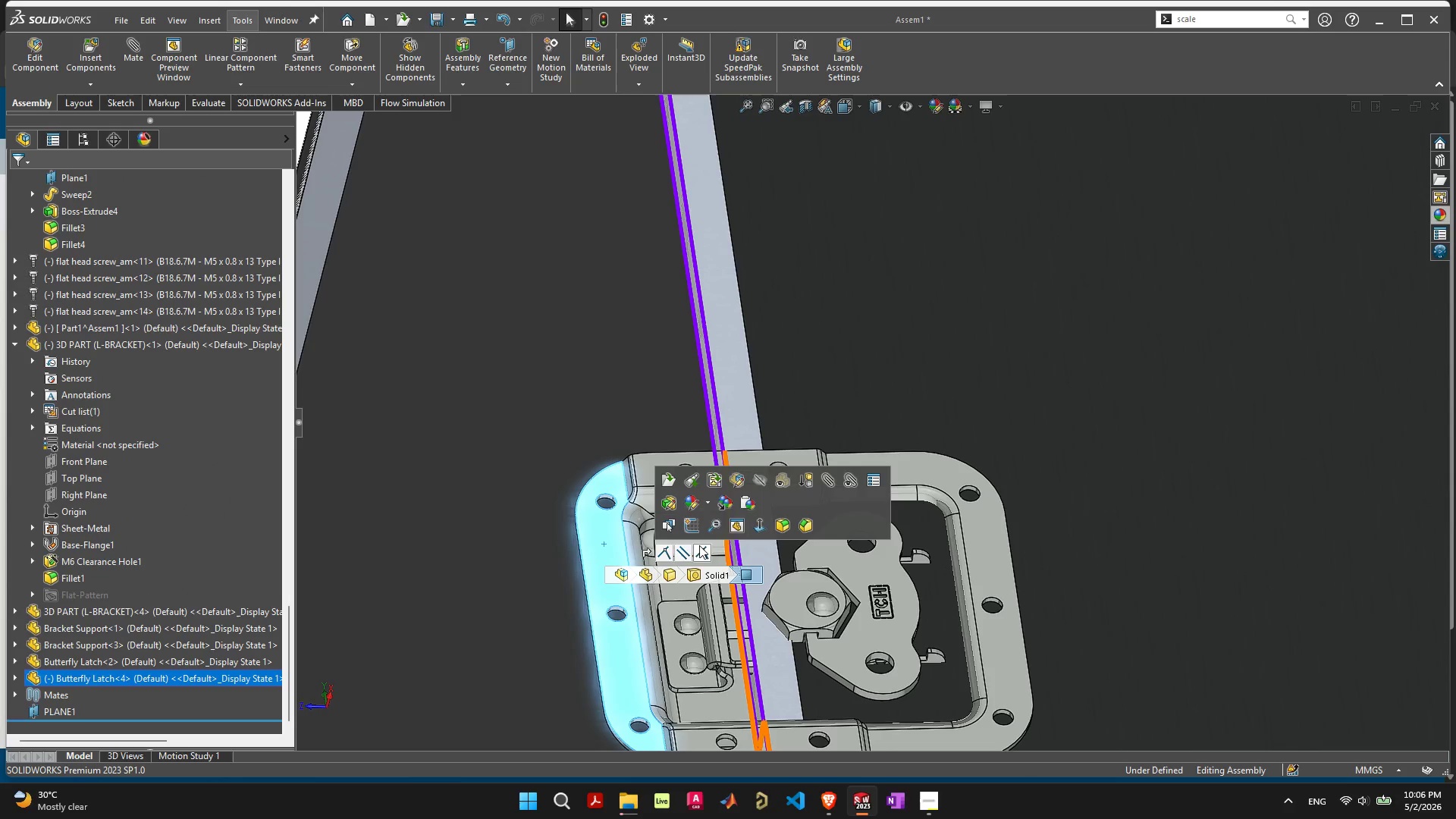 
left_click([683, 551])
 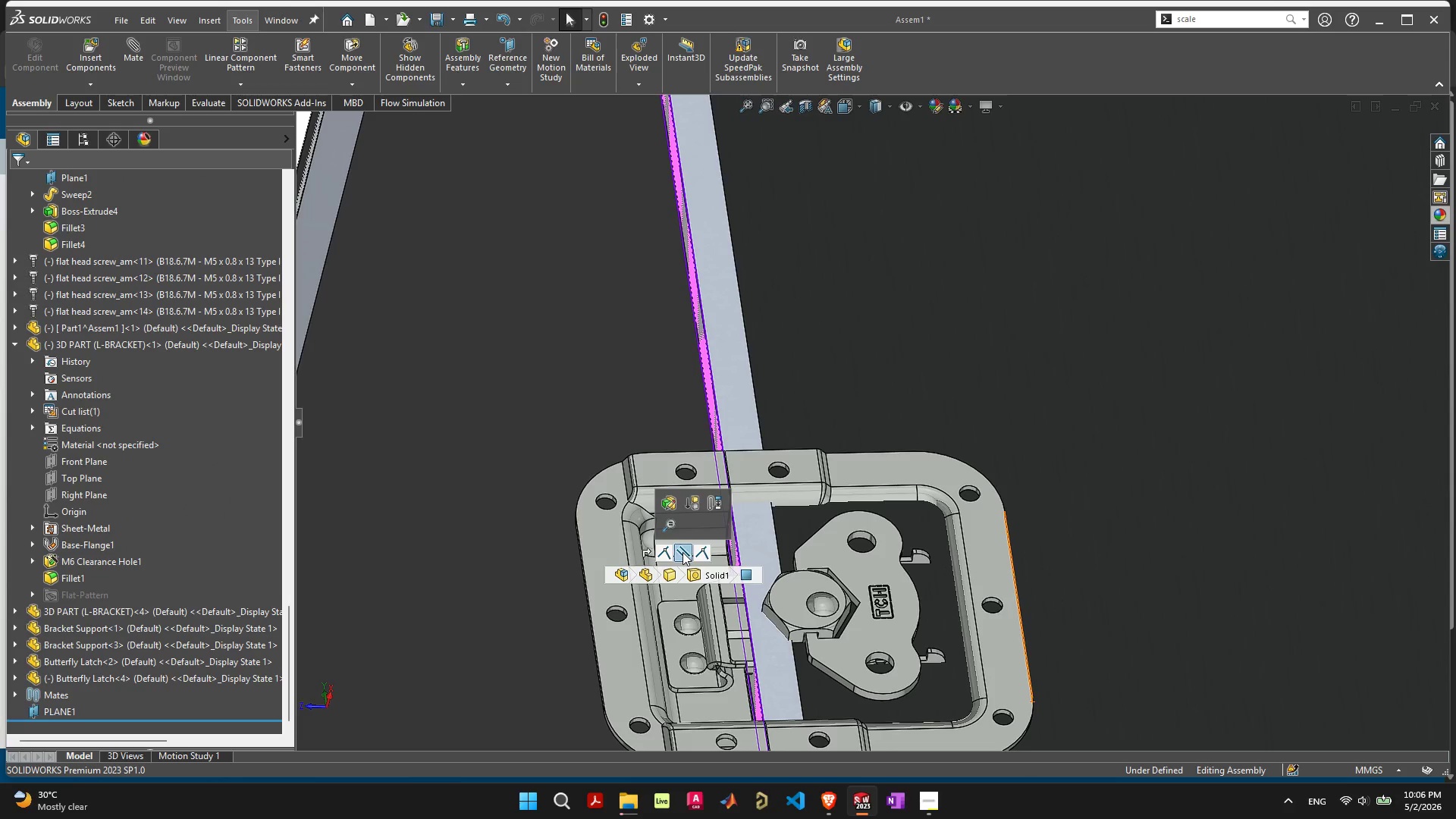 
key(Delete)
 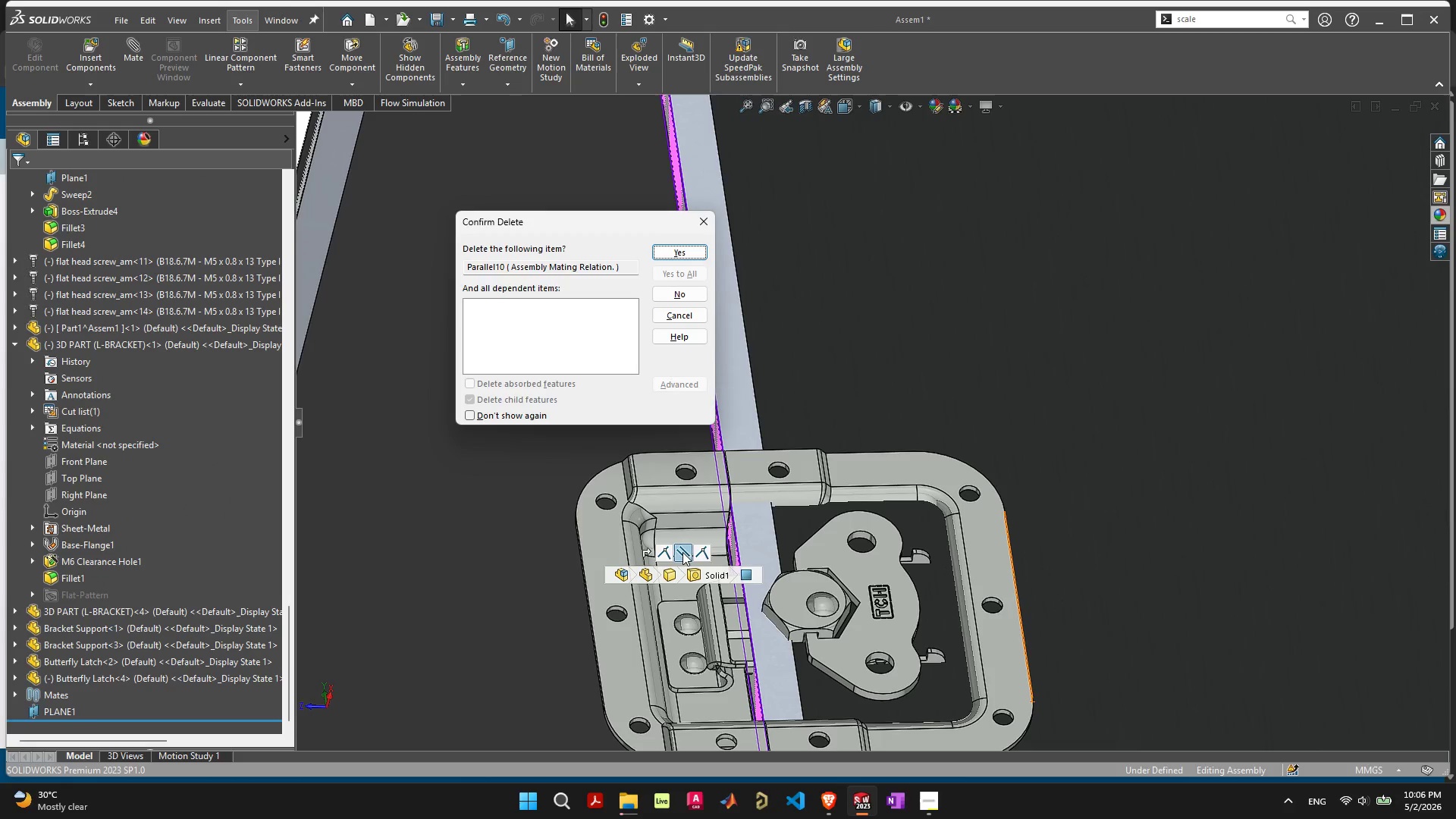 
key(Space)
 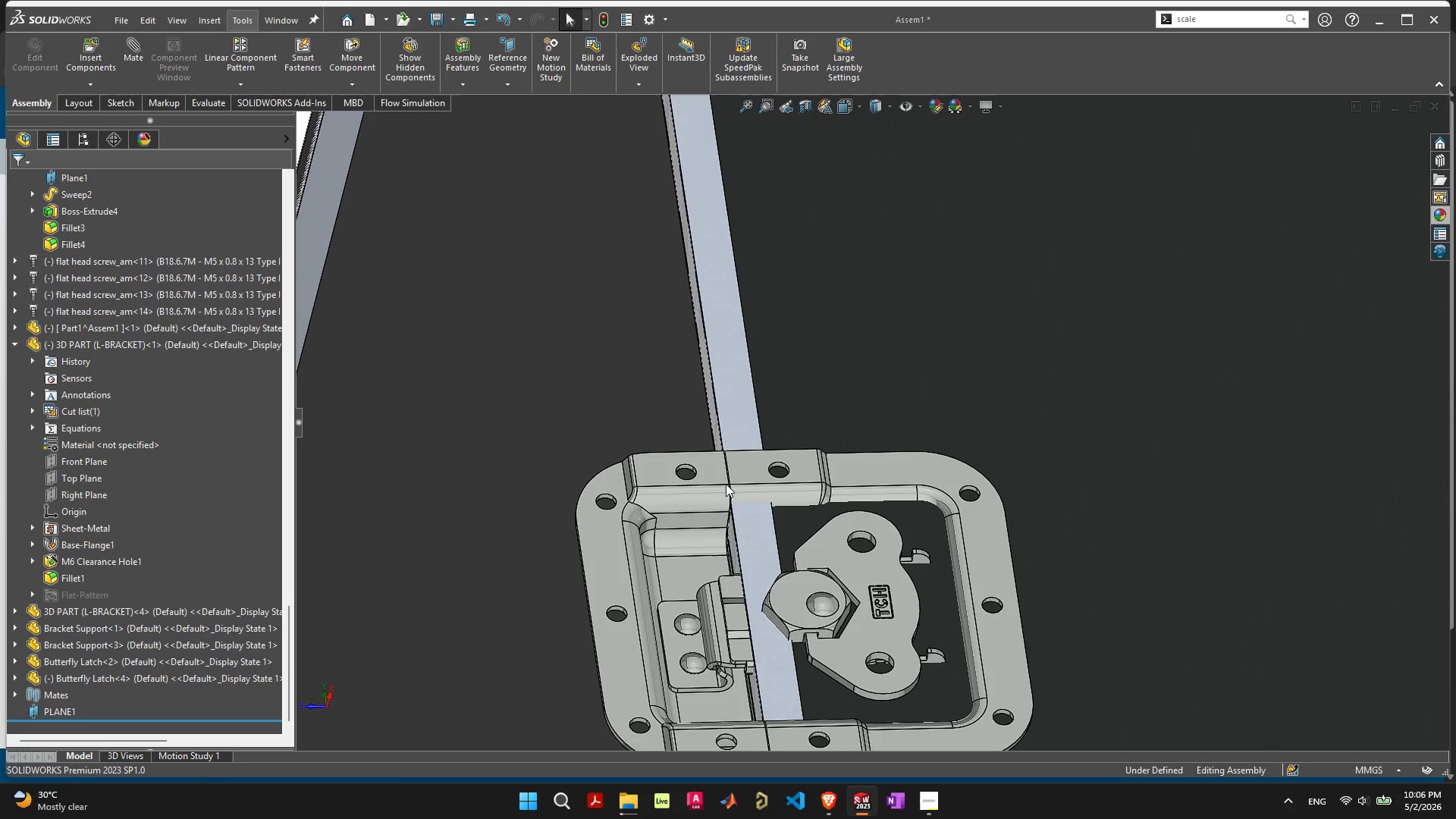 
scroll: coordinate [769, 493], scroll_direction: down, amount: 15.0
 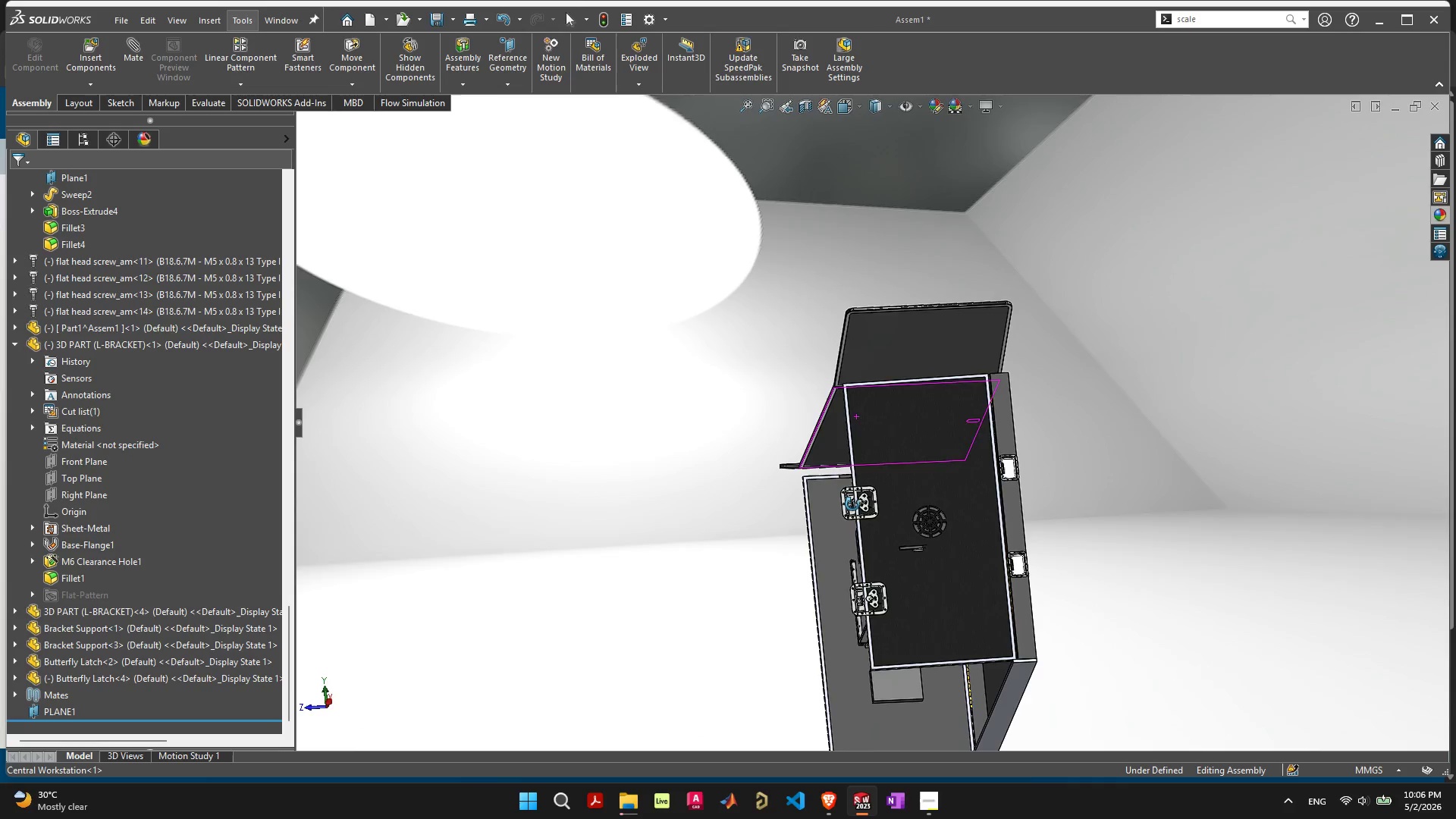 
scroll: coordinate [756, 460], scroll_direction: up, amount: 27.0
 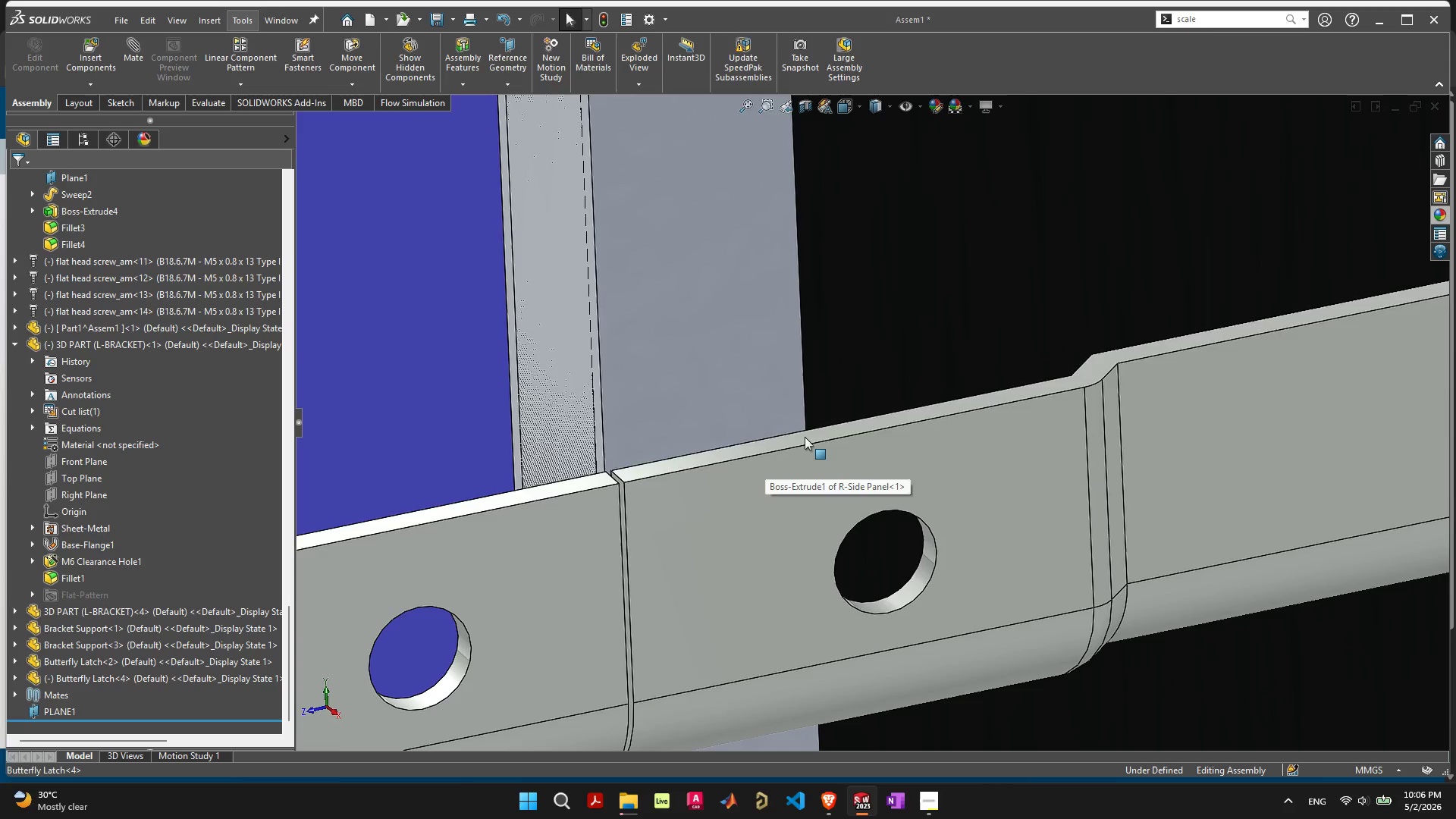 
left_click([805, 437])
 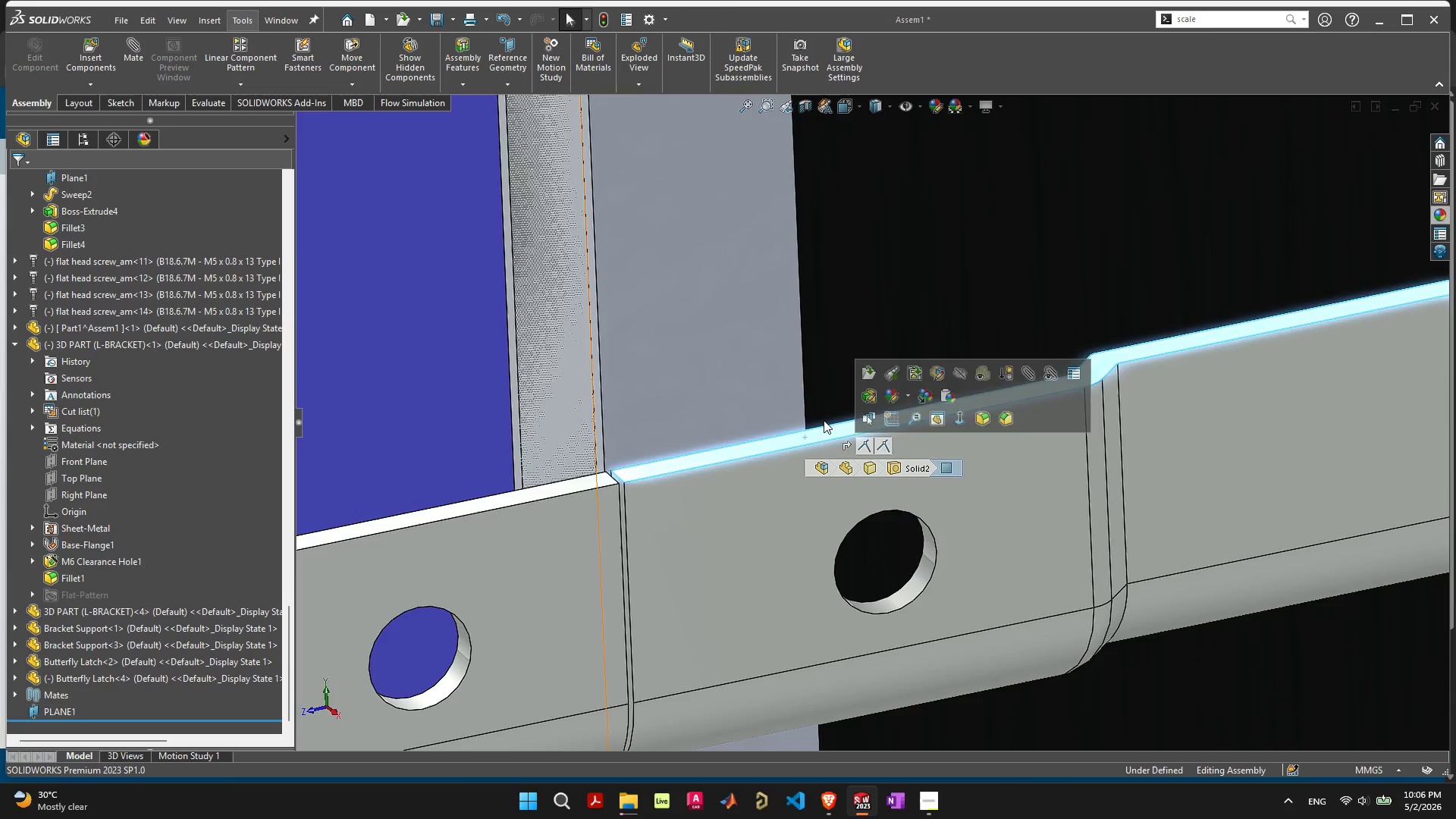 
scroll: coordinate [905, 212], scroll_direction: down, amount: 19.0
 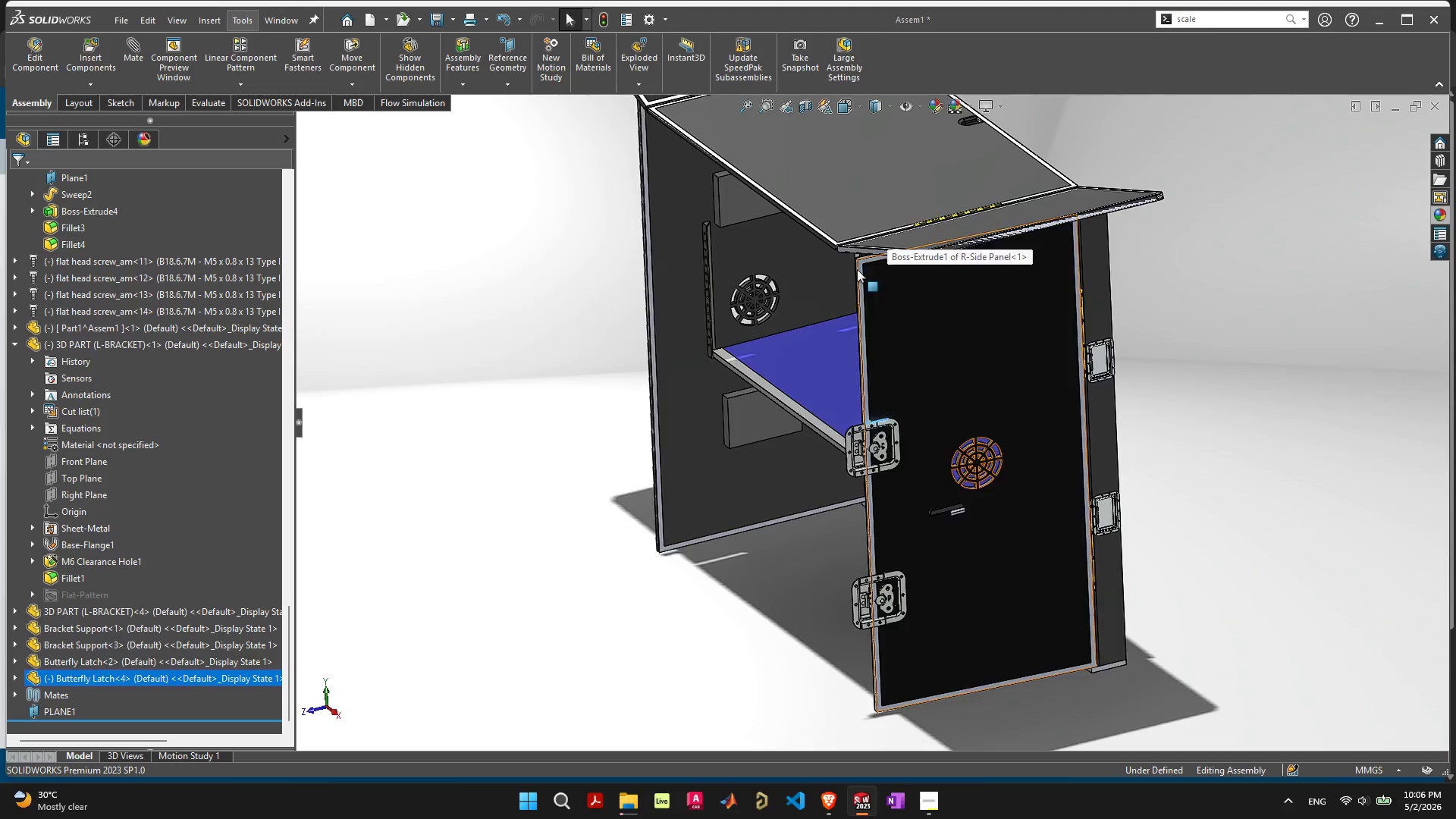 
hold_key(key=ShiftLeft, duration=0.86)
 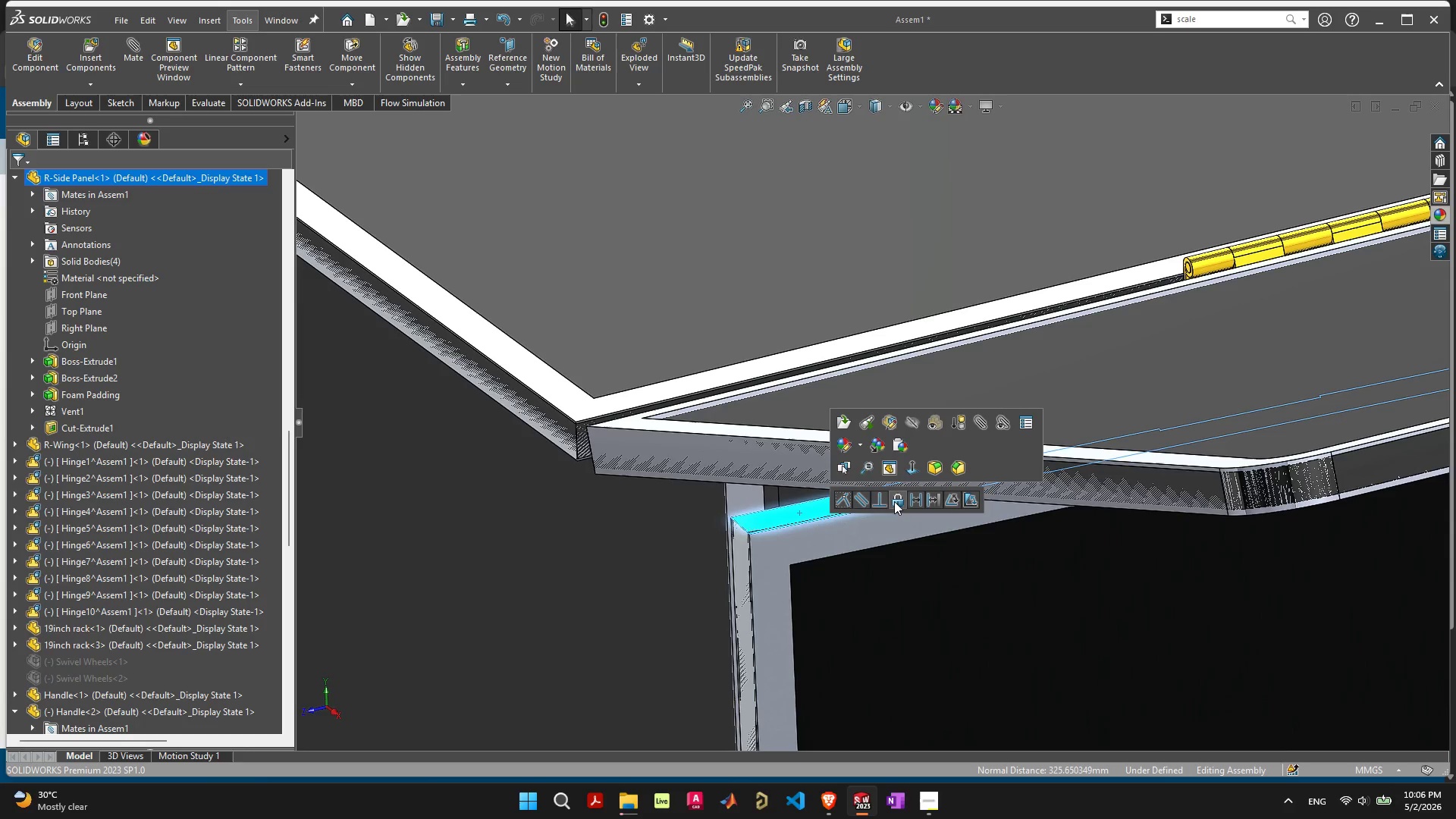 
scroll: coordinate [868, 337], scroll_direction: up, amount: 11.0
 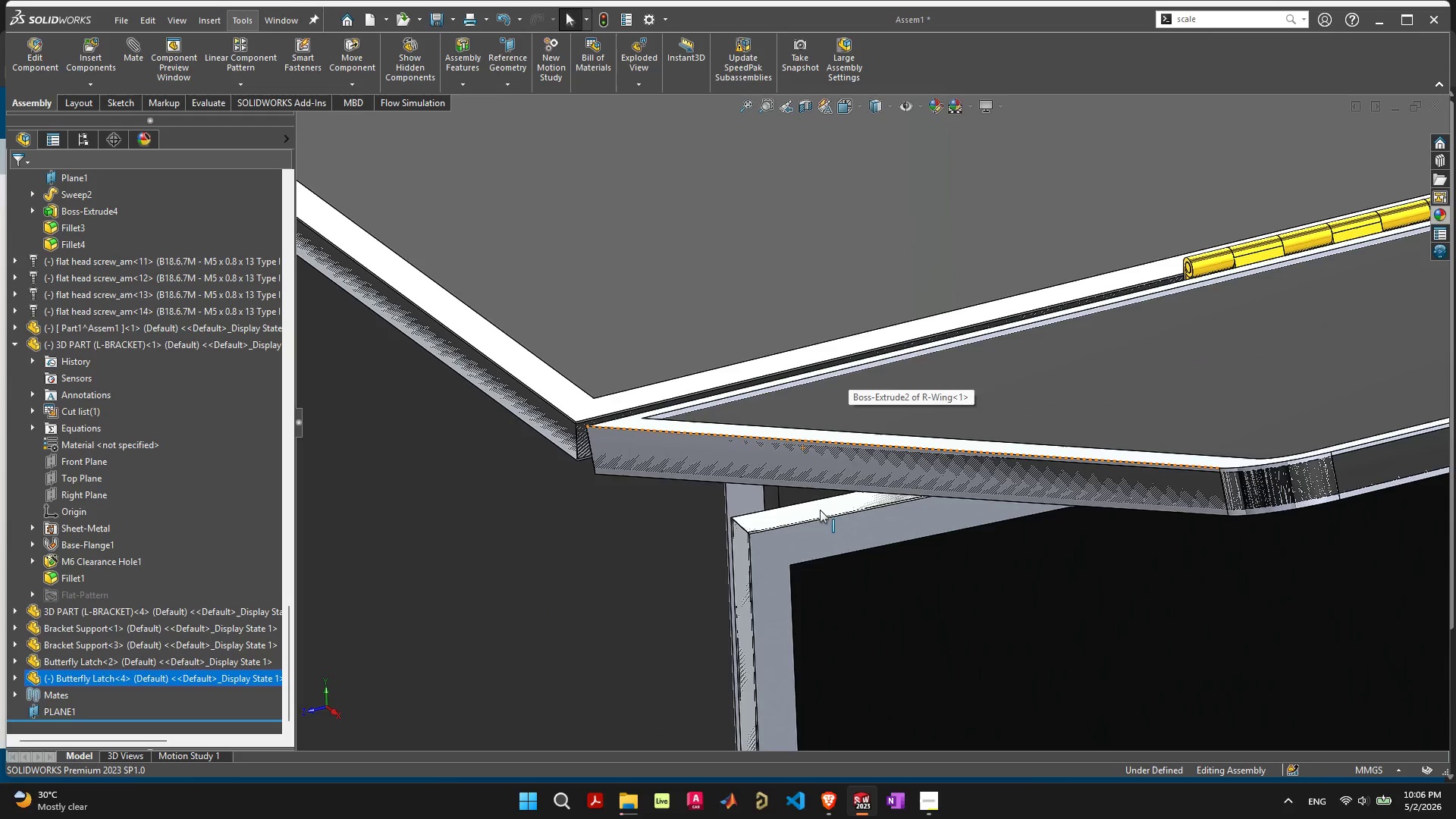 
left_click([914, 501])
 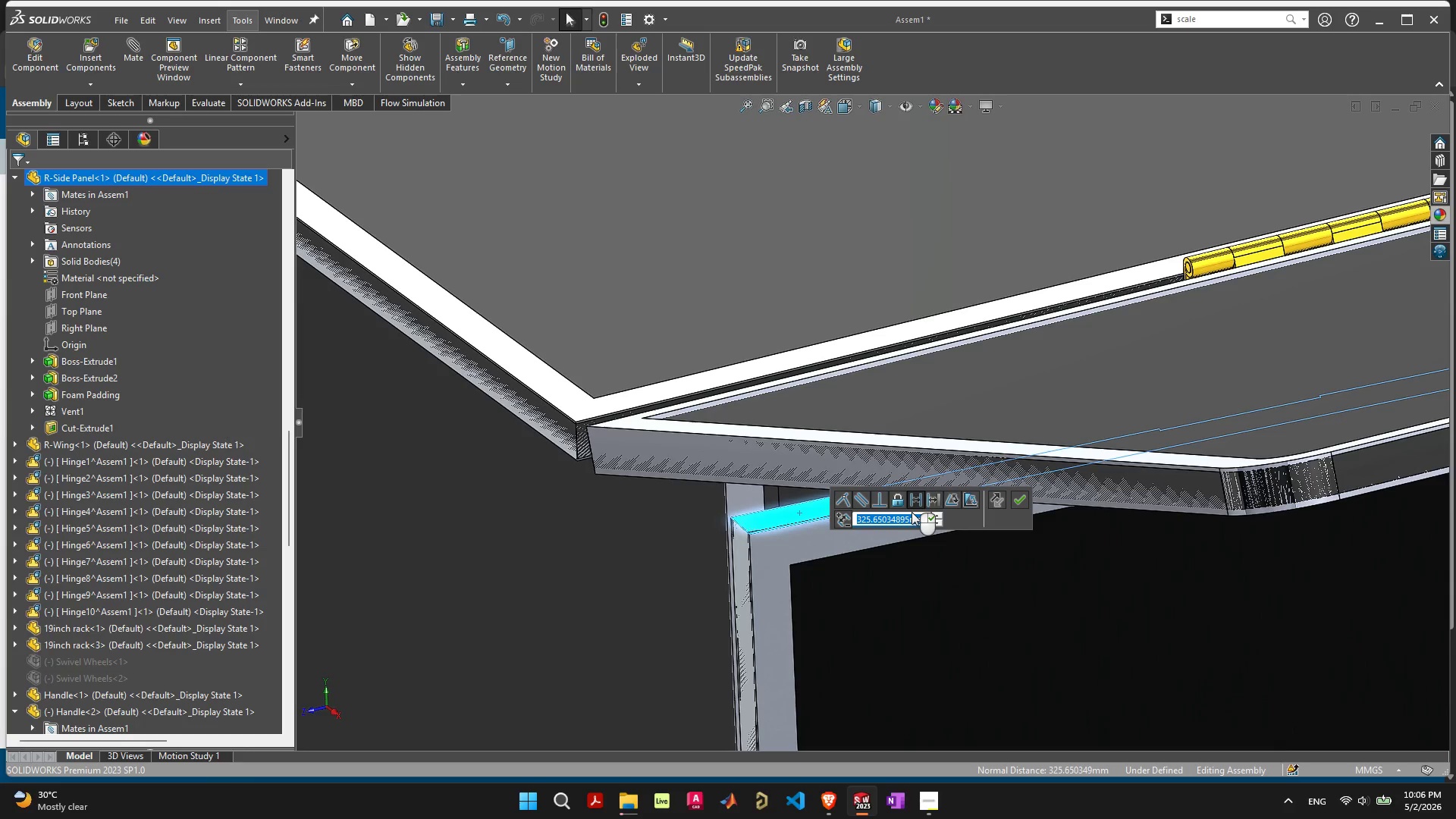 
type(170)
 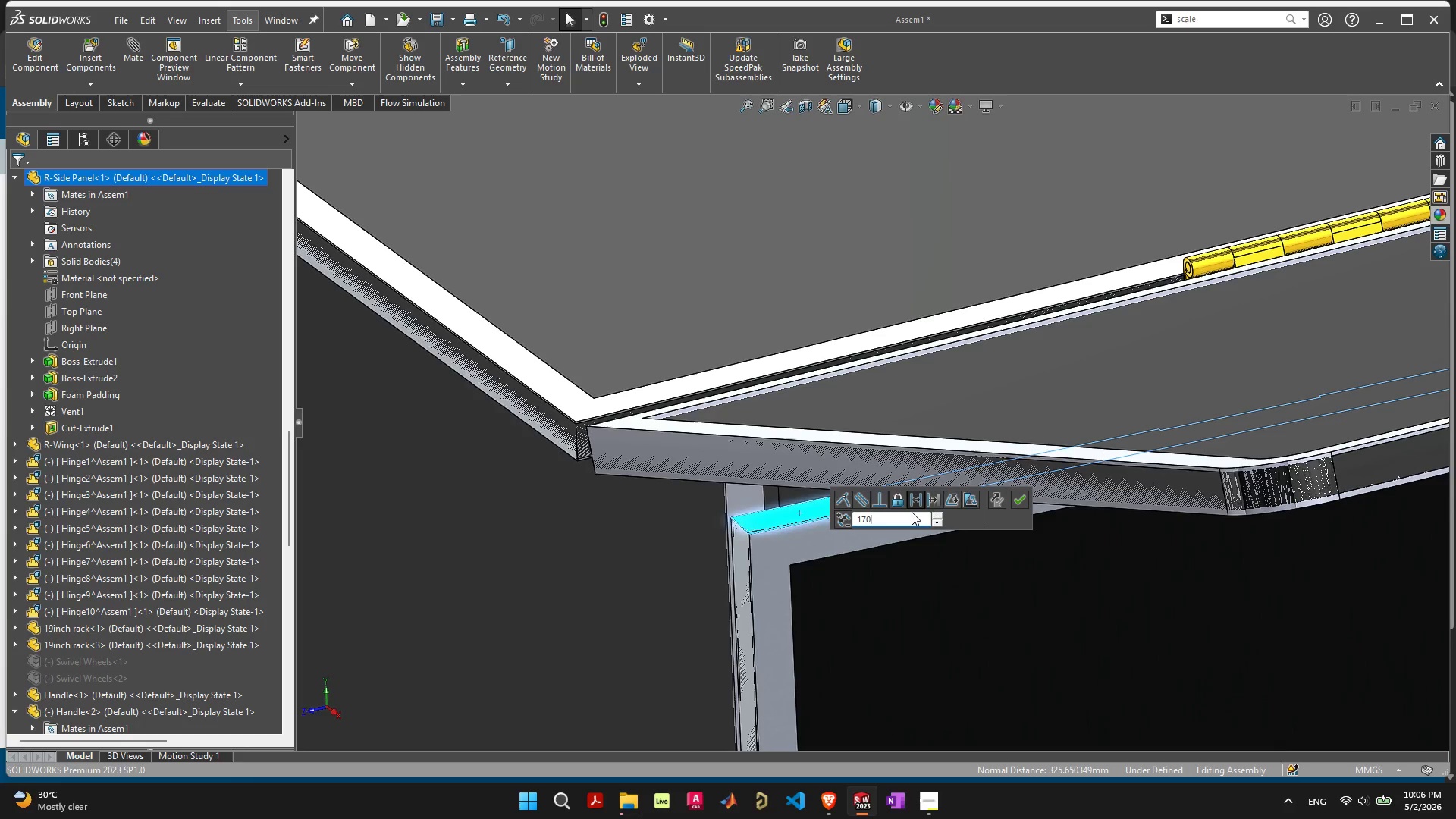 
key(Enter)
 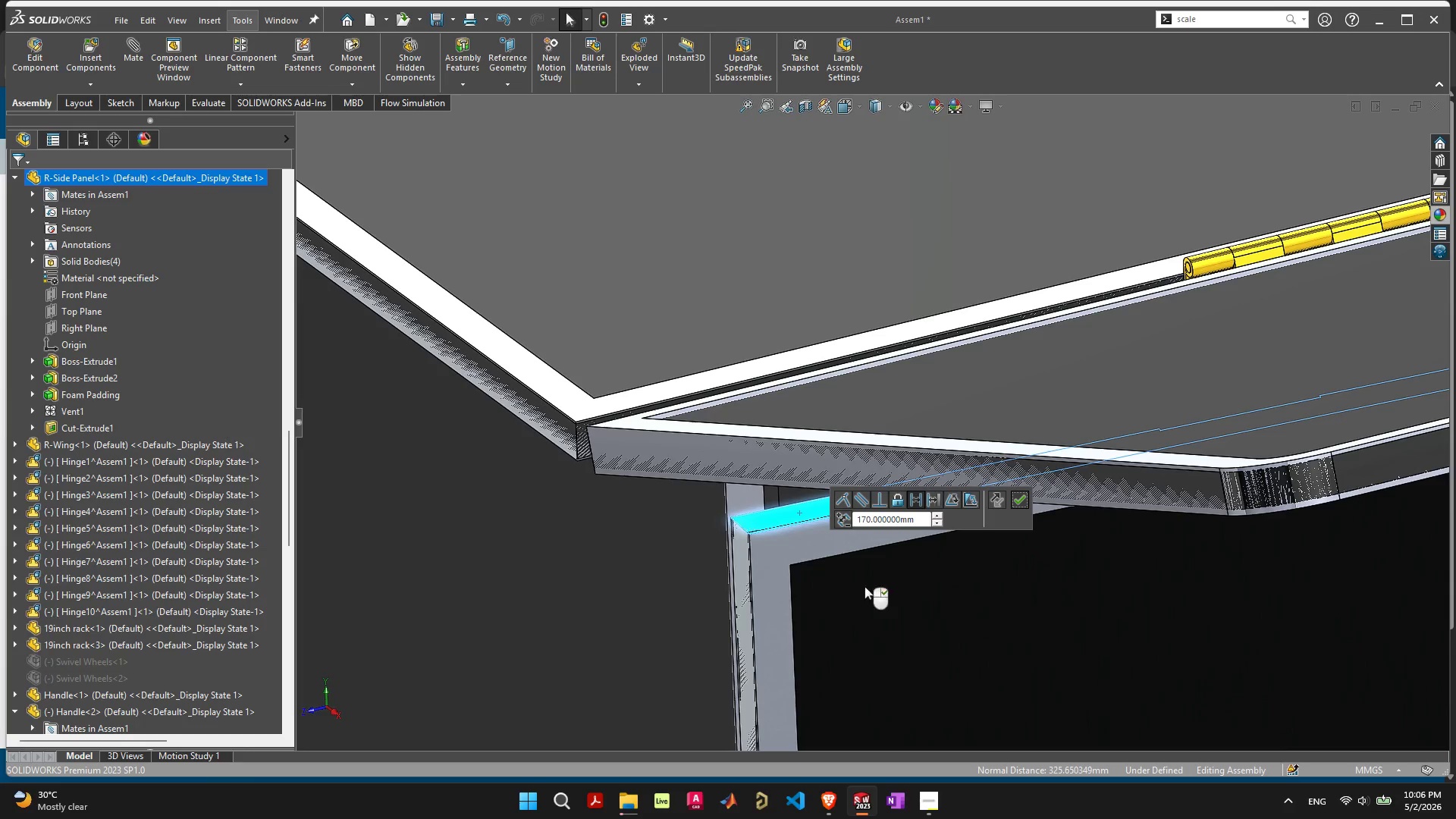 
scroll: coordinate [913, 545], scroll_direction: down, amount: 16.0
 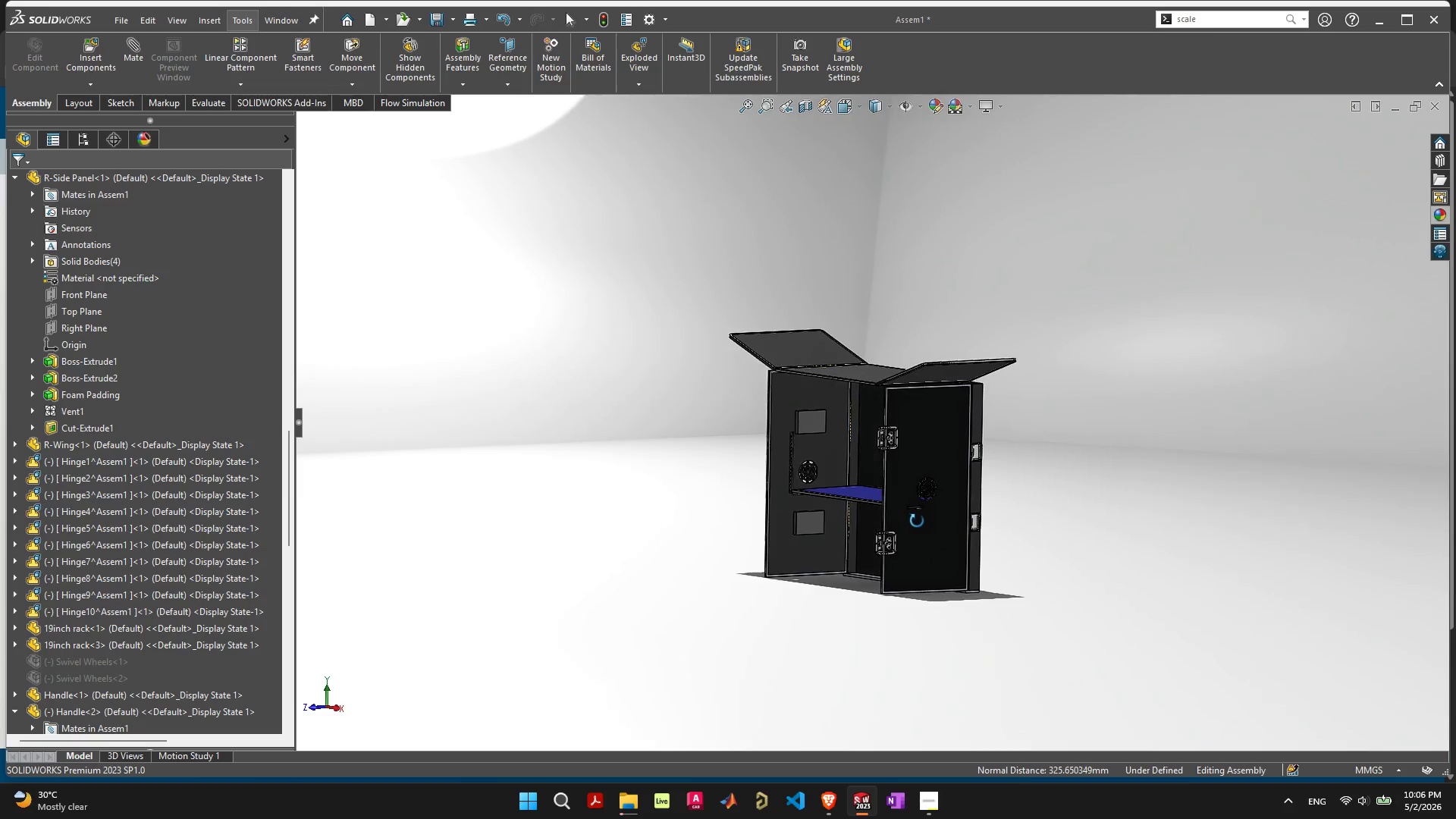 
scroll: coordinate [892, 479], scroll_direction: up, amount: 9.0
 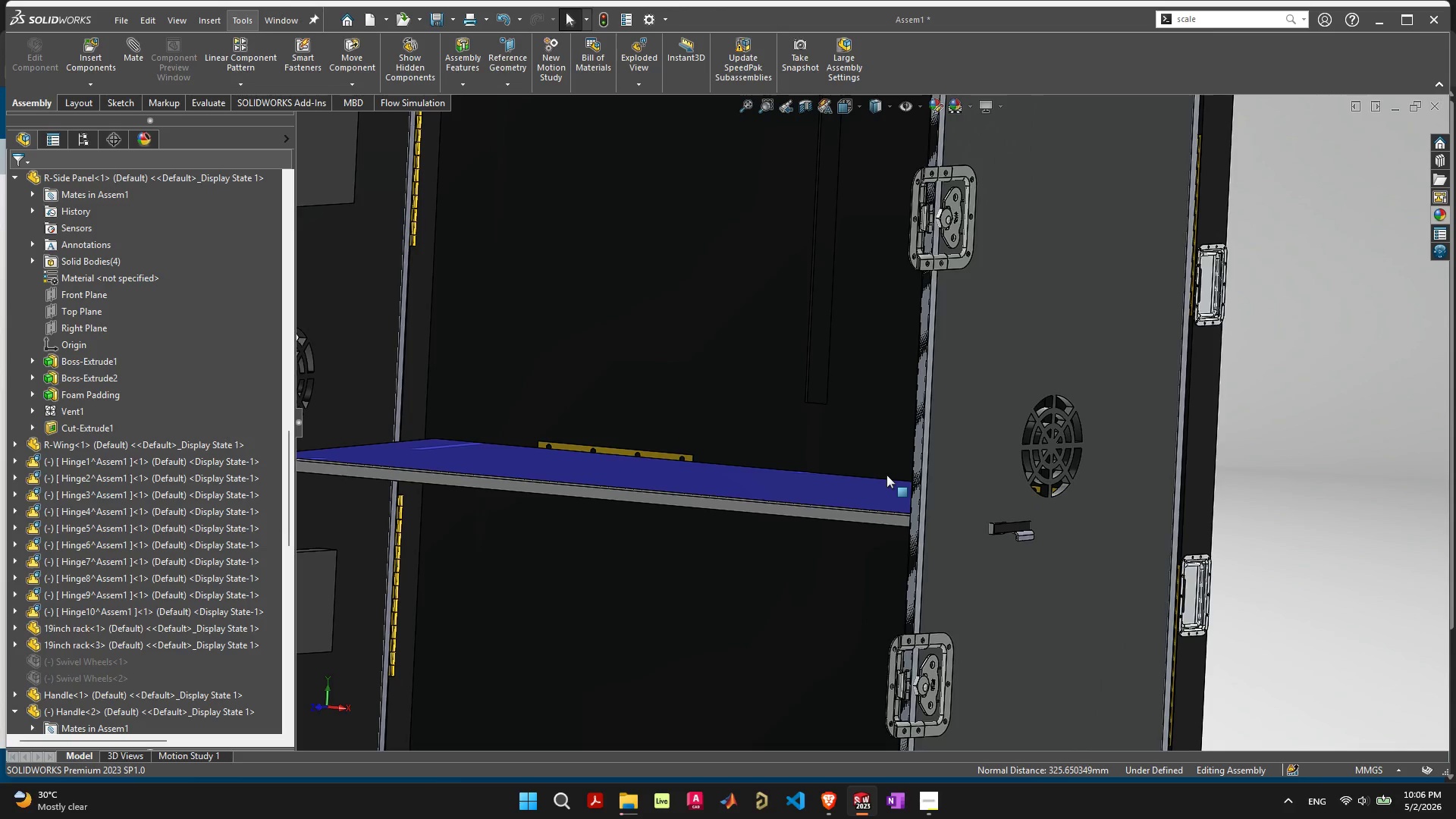 
scroll: coordinate [882, 475], scroll_direction: down, amount: 6.0
 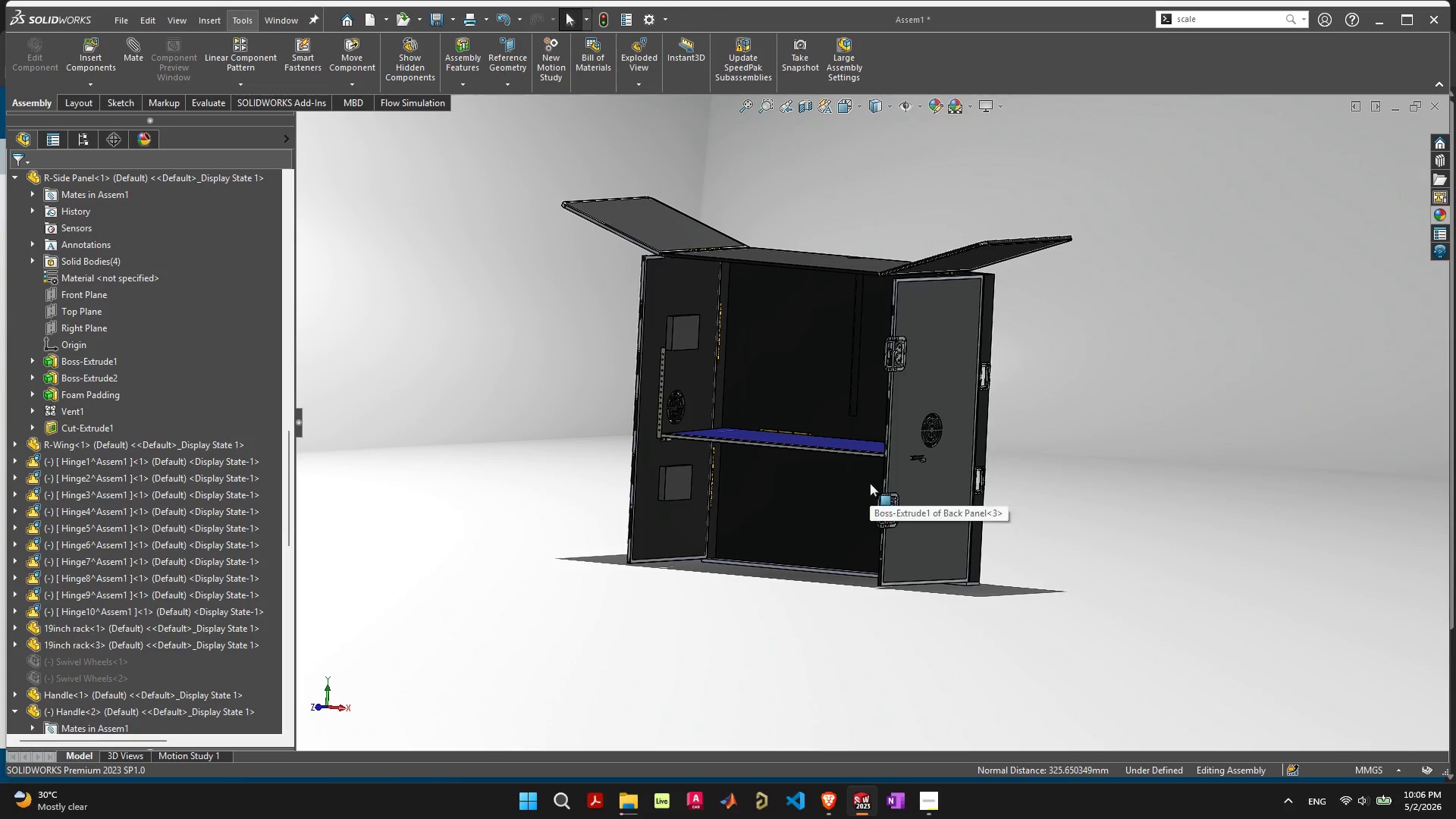 
key(Control+S)
 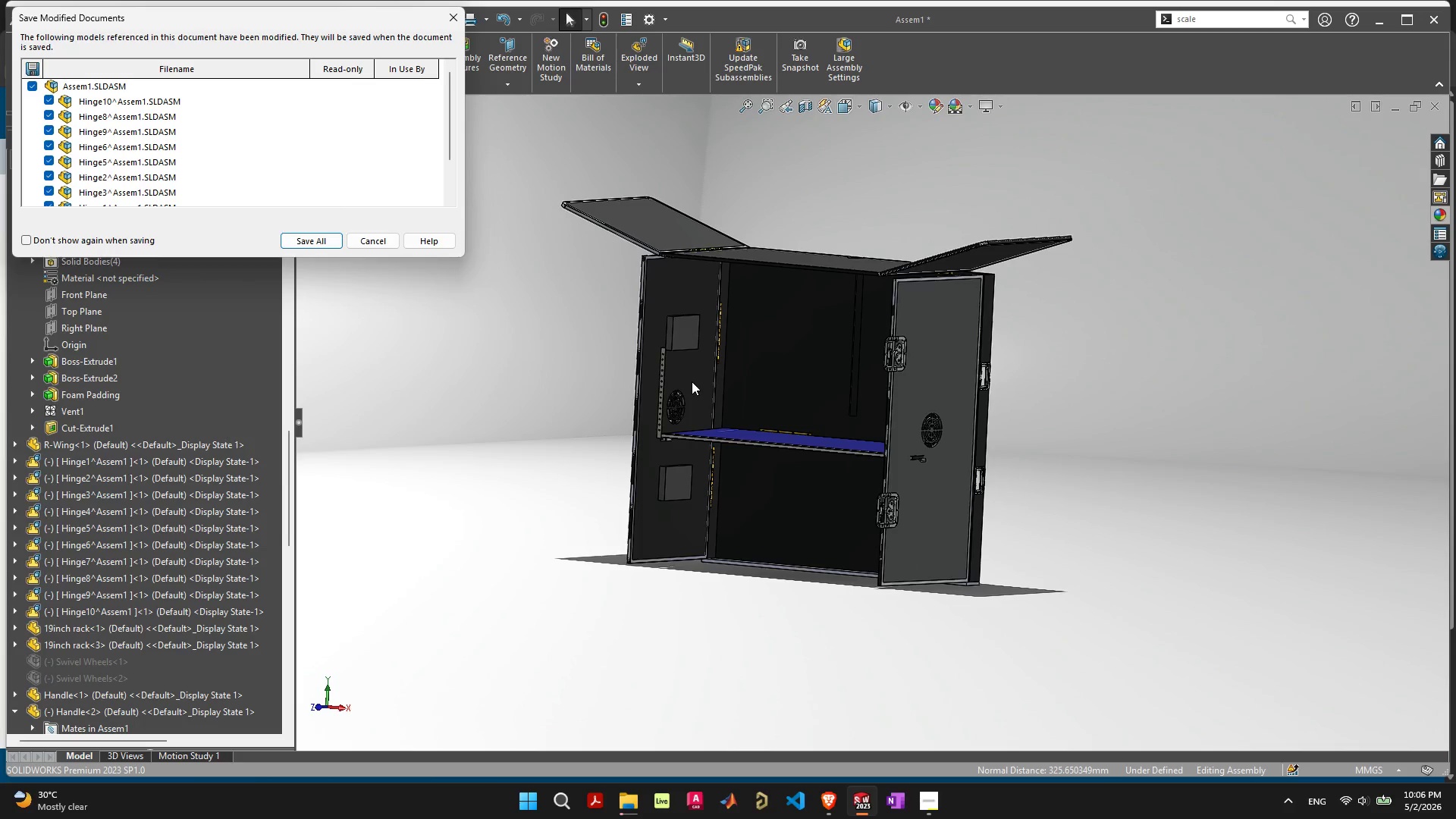 
key(Space)
 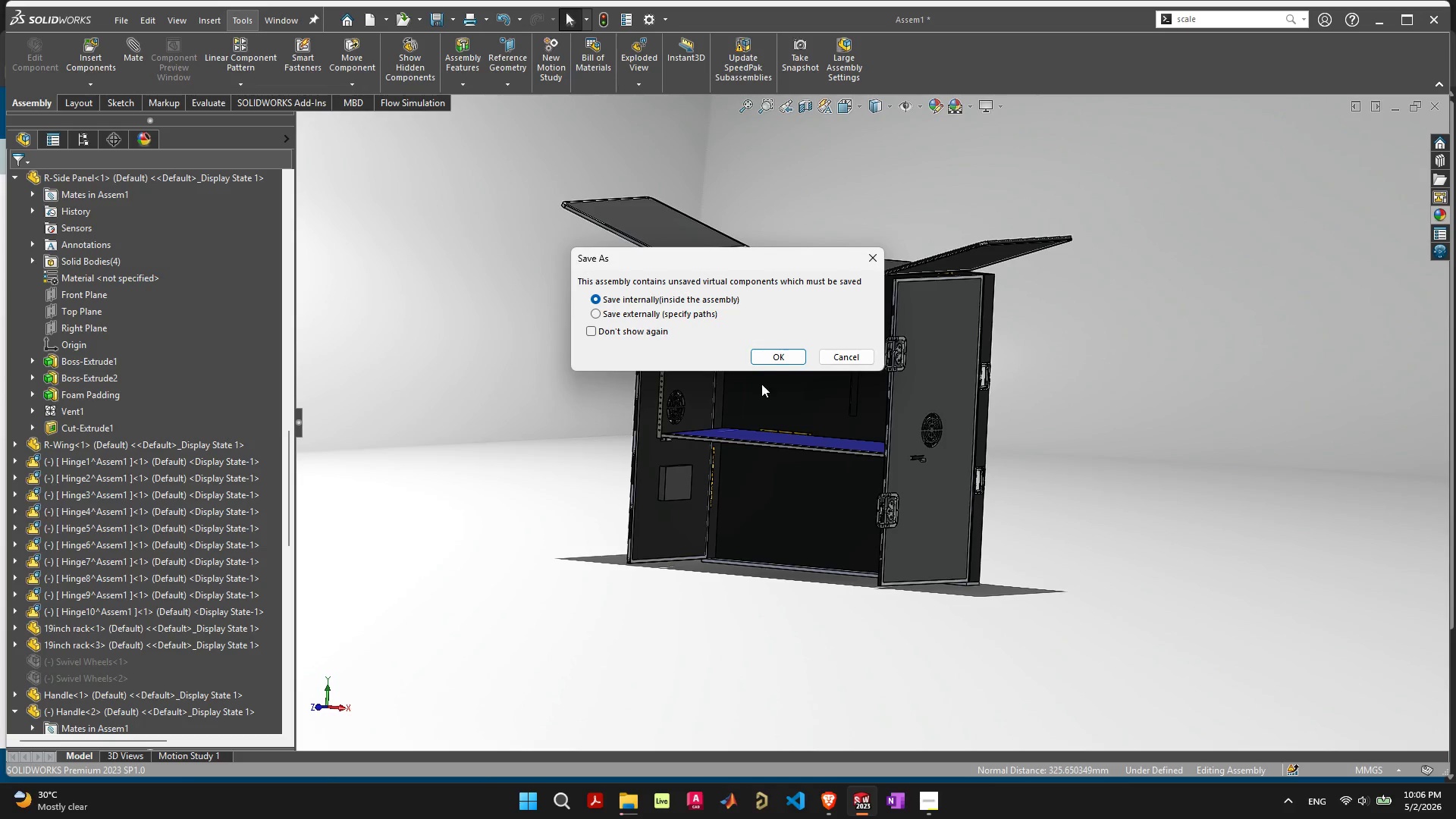 
left_click([775, 359])
 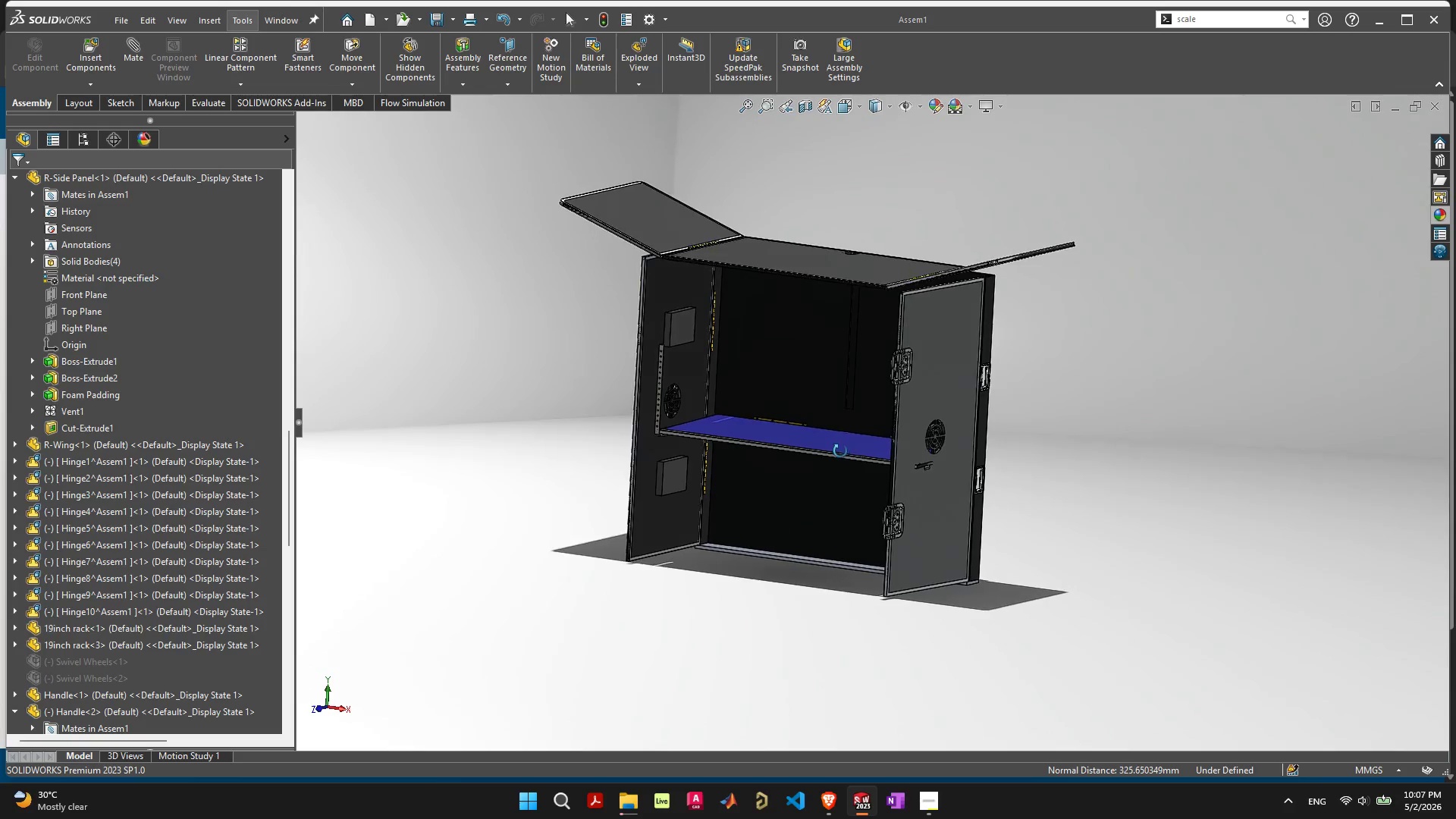 
wait(11.25)
 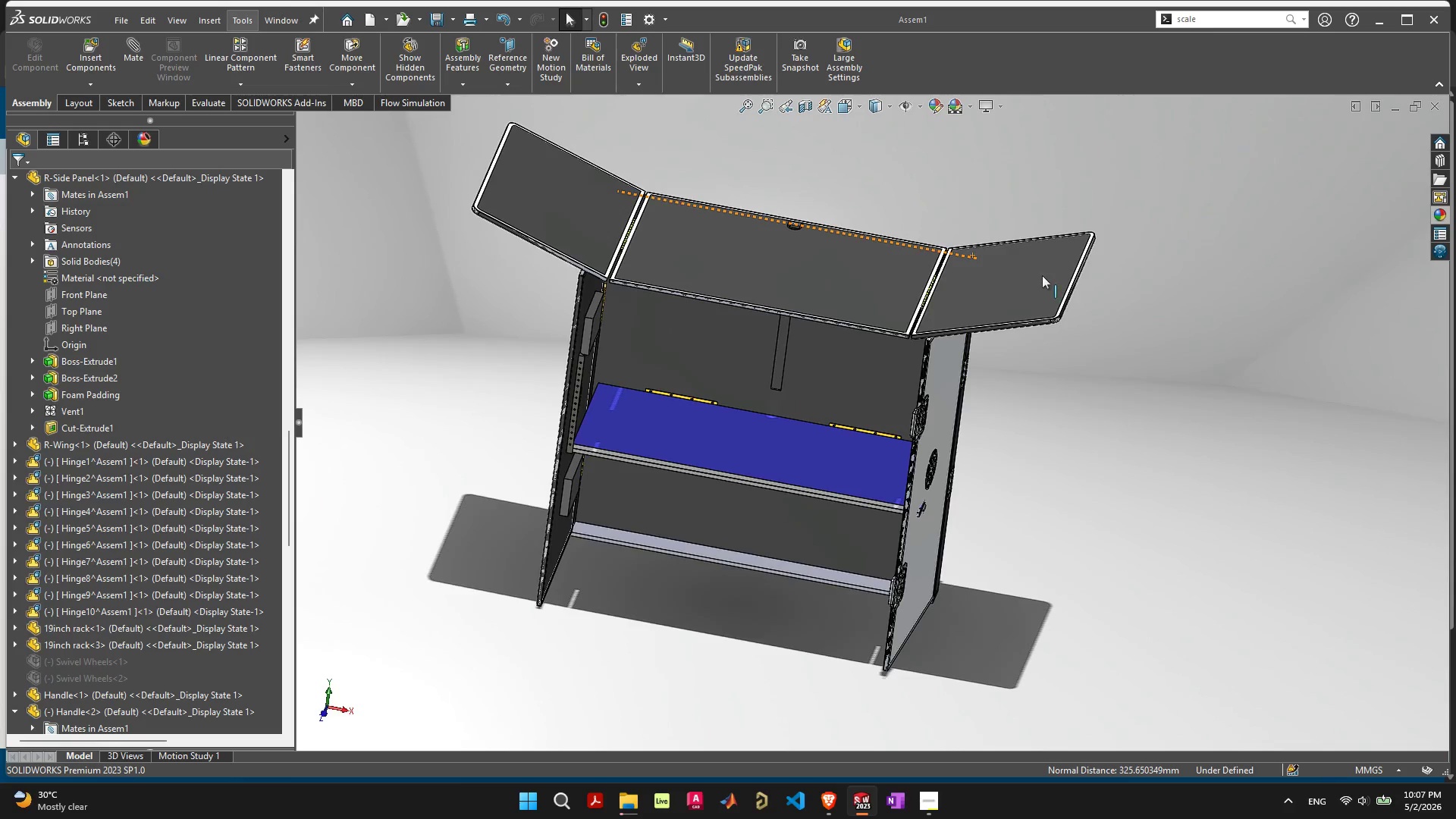 
left_click_drag(start_coordinate=[1042, 275], to_coordinate=[1396, 420])
 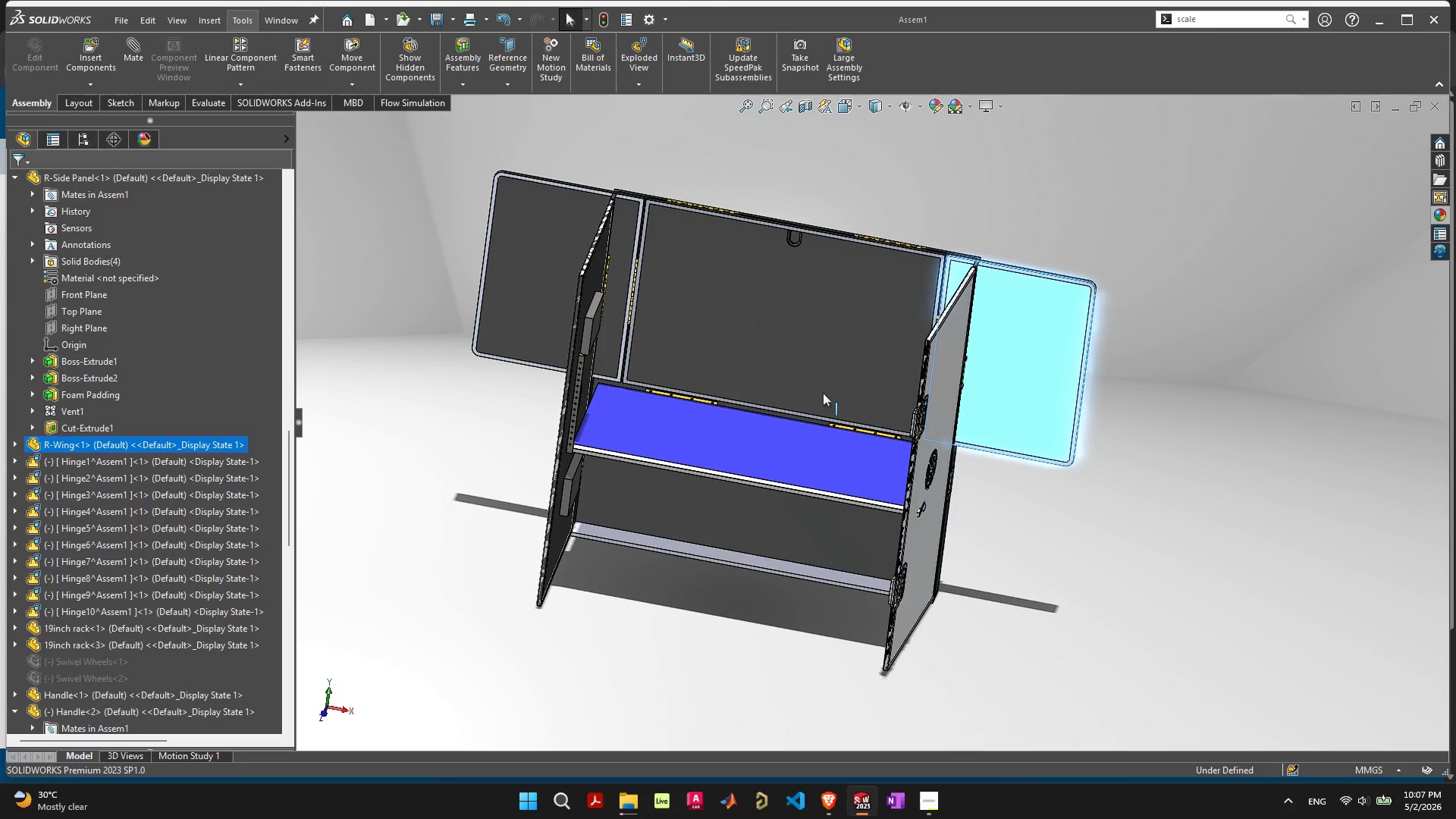 
scroll: coordinate [1010, 347], scroll_direction: up, amount: 1.0
 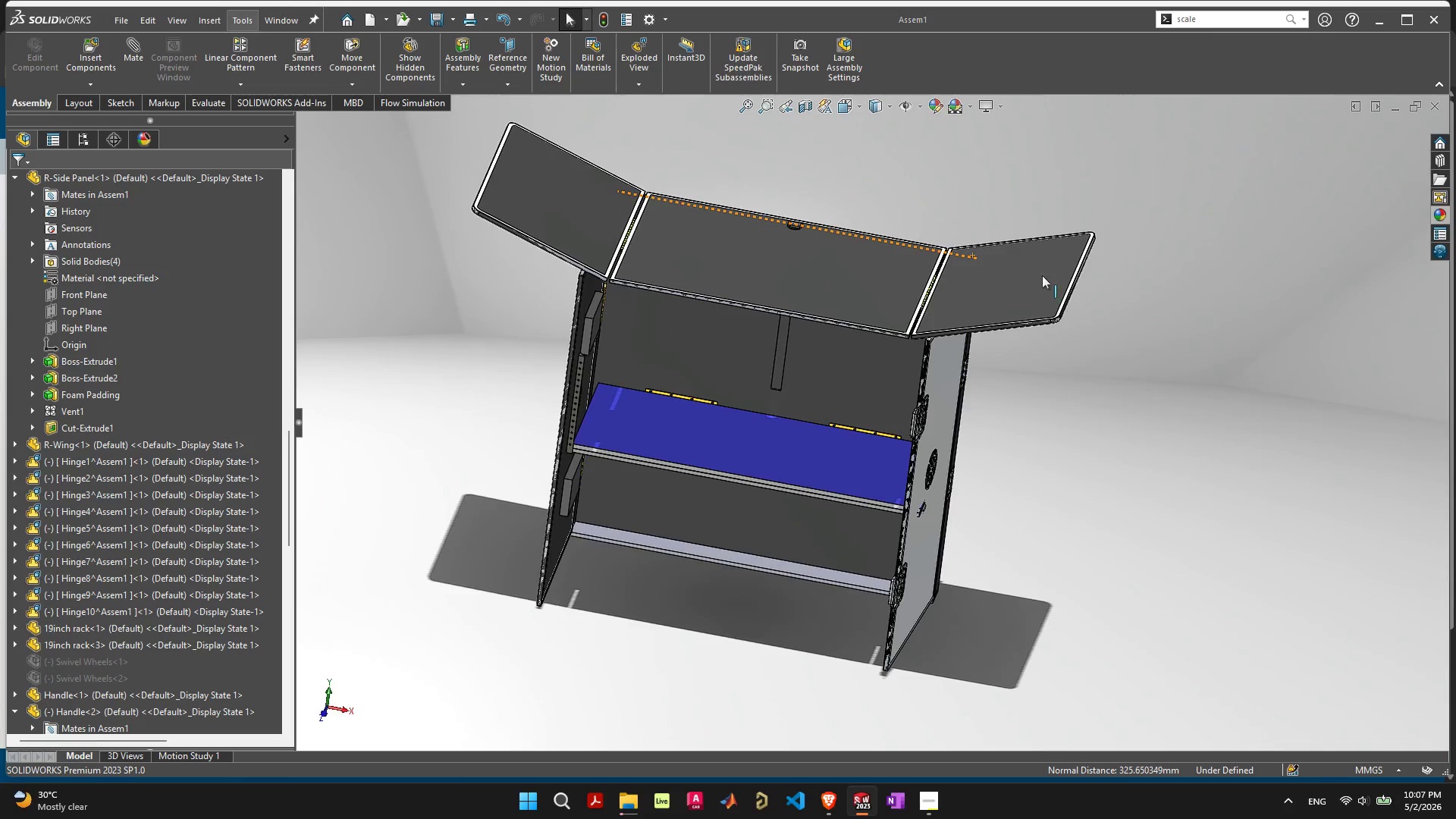 
left_click_drag(start_coordinate=[814, 397], to_coordinate=[823, 165])
 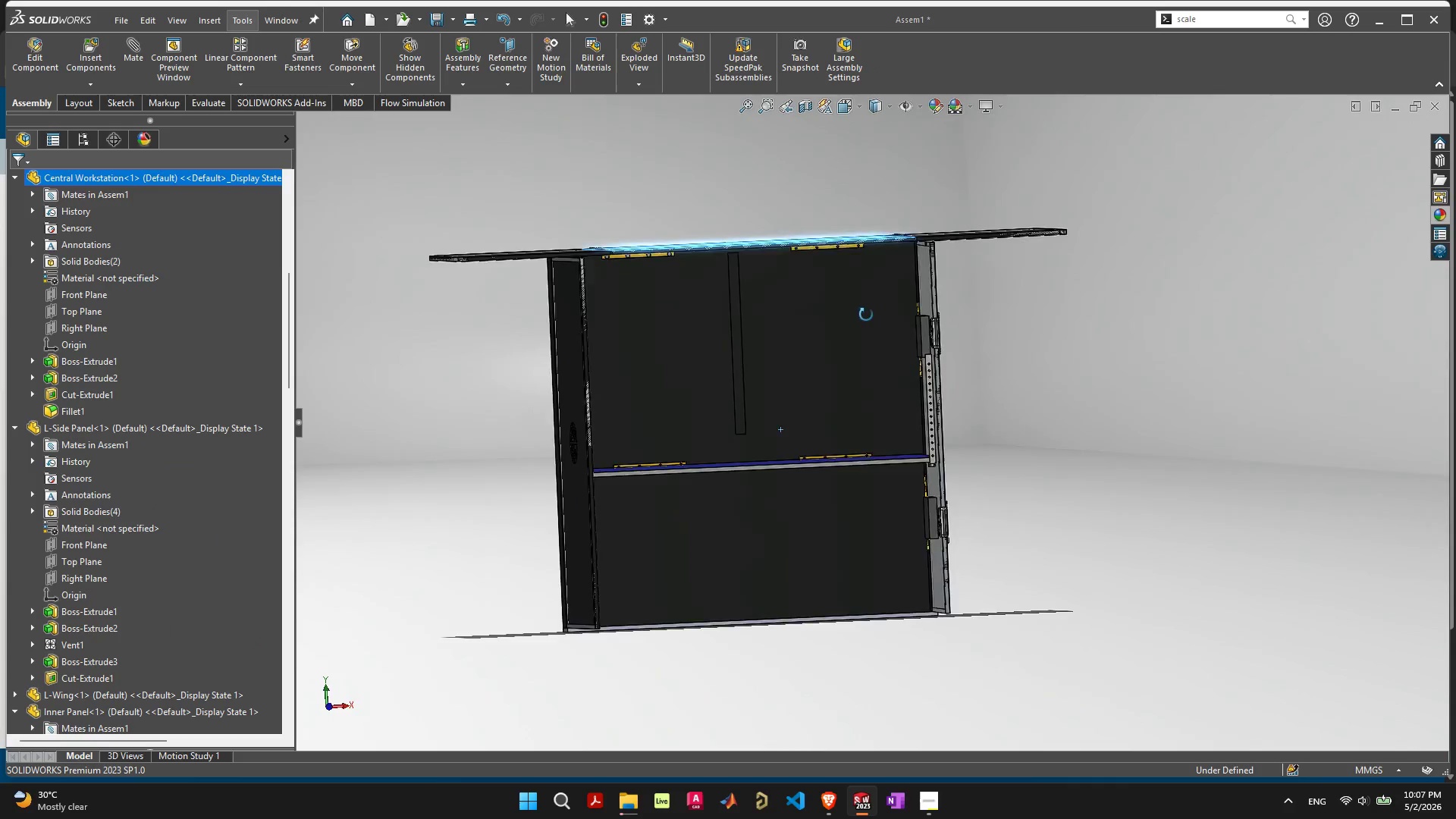 
wait(5.28)
 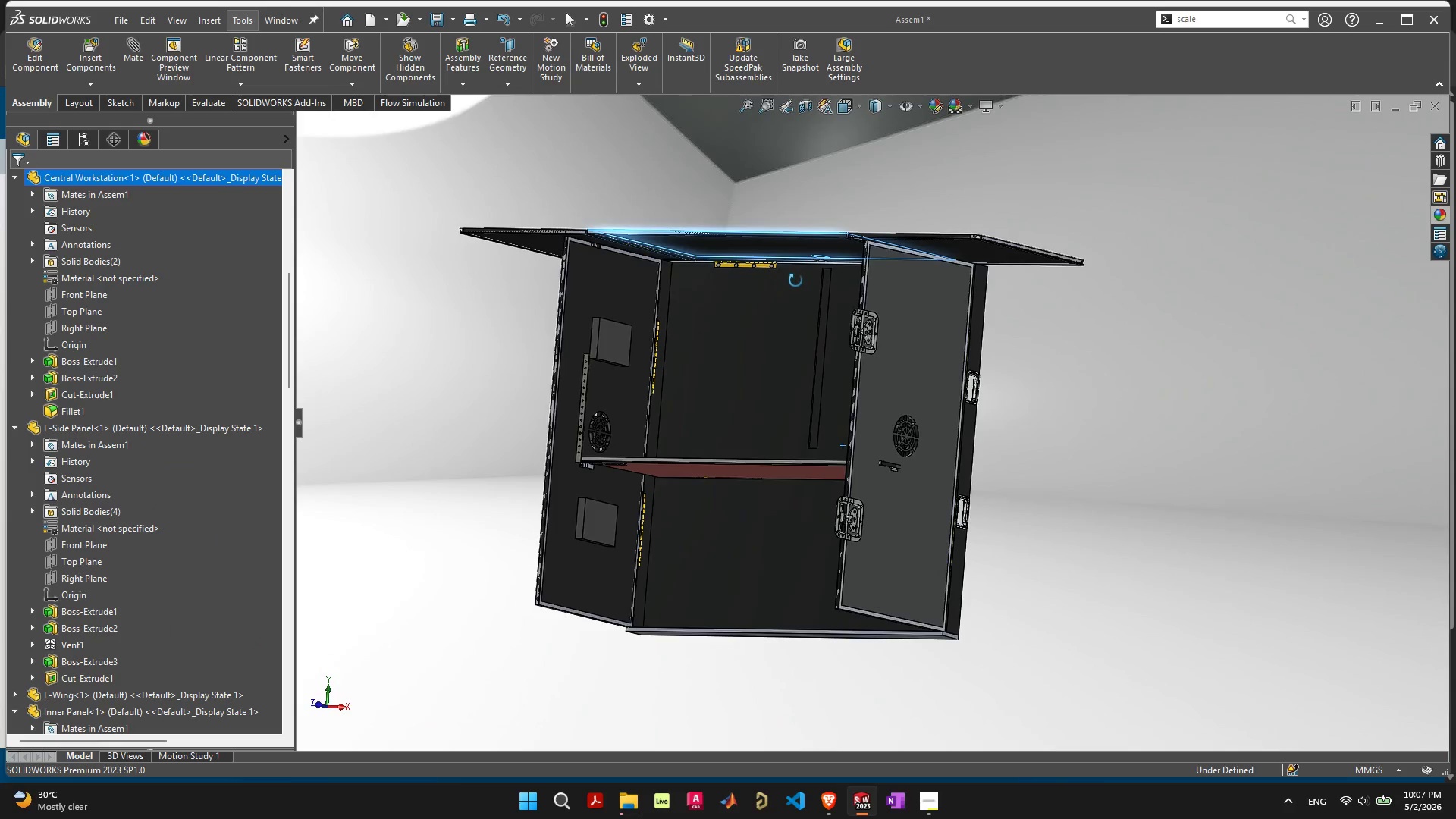 
scroll: coordinate [995, 428], scroll_direction: up, amount: 14.0
 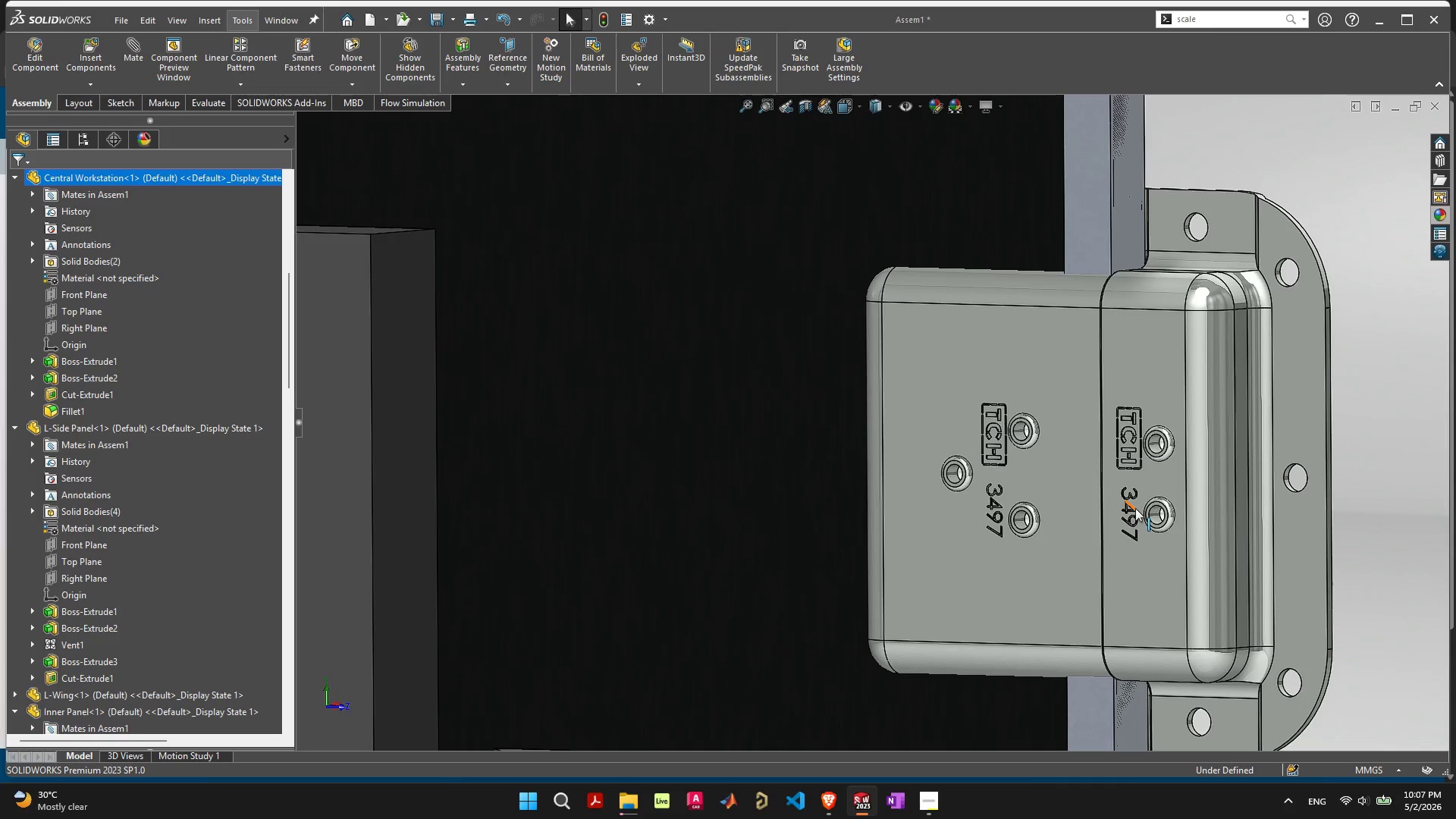 
scroll: coordinate [858, 560], scroll_direction: down, amount: 14.0
 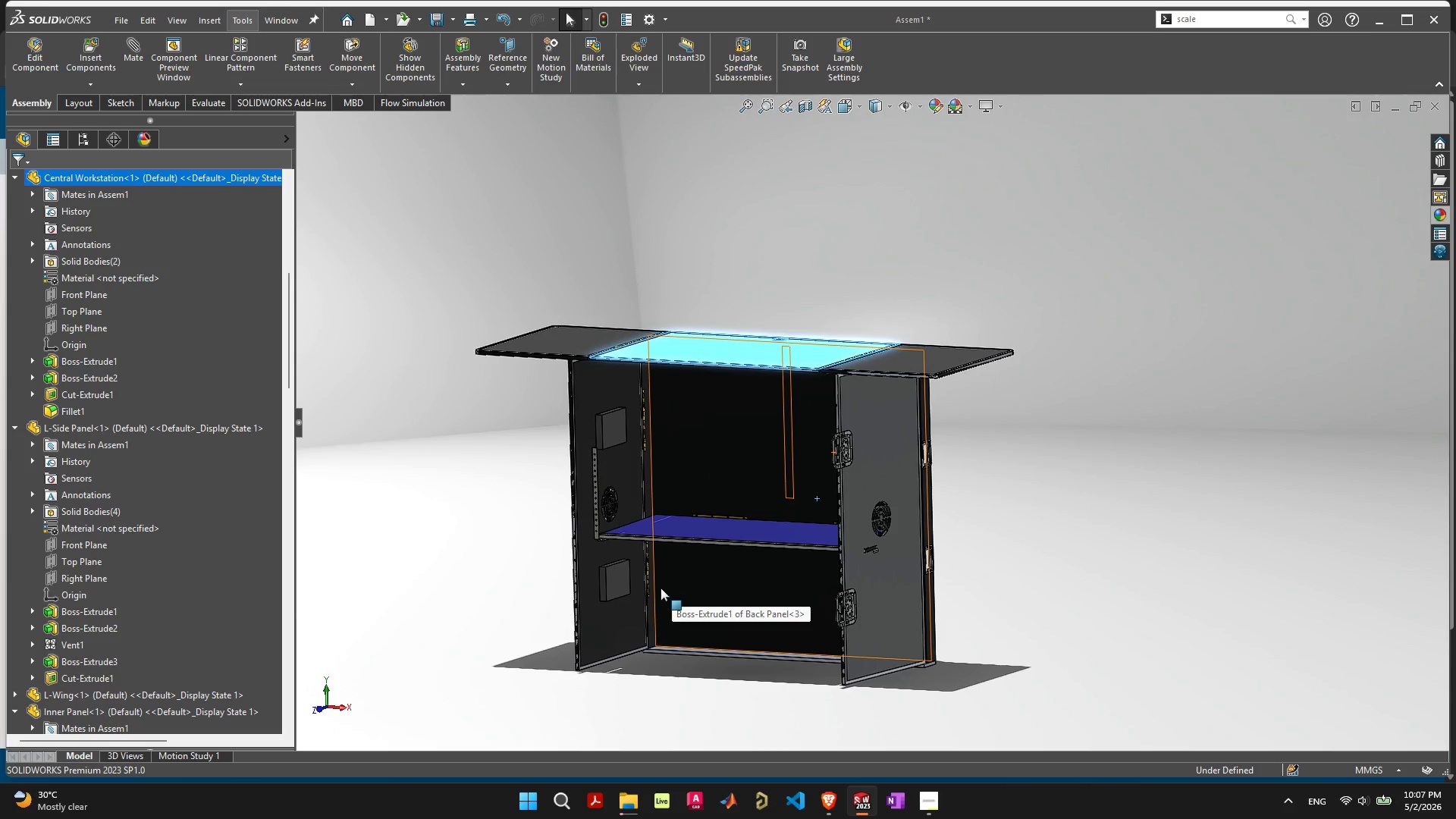 
wait(21.44)
 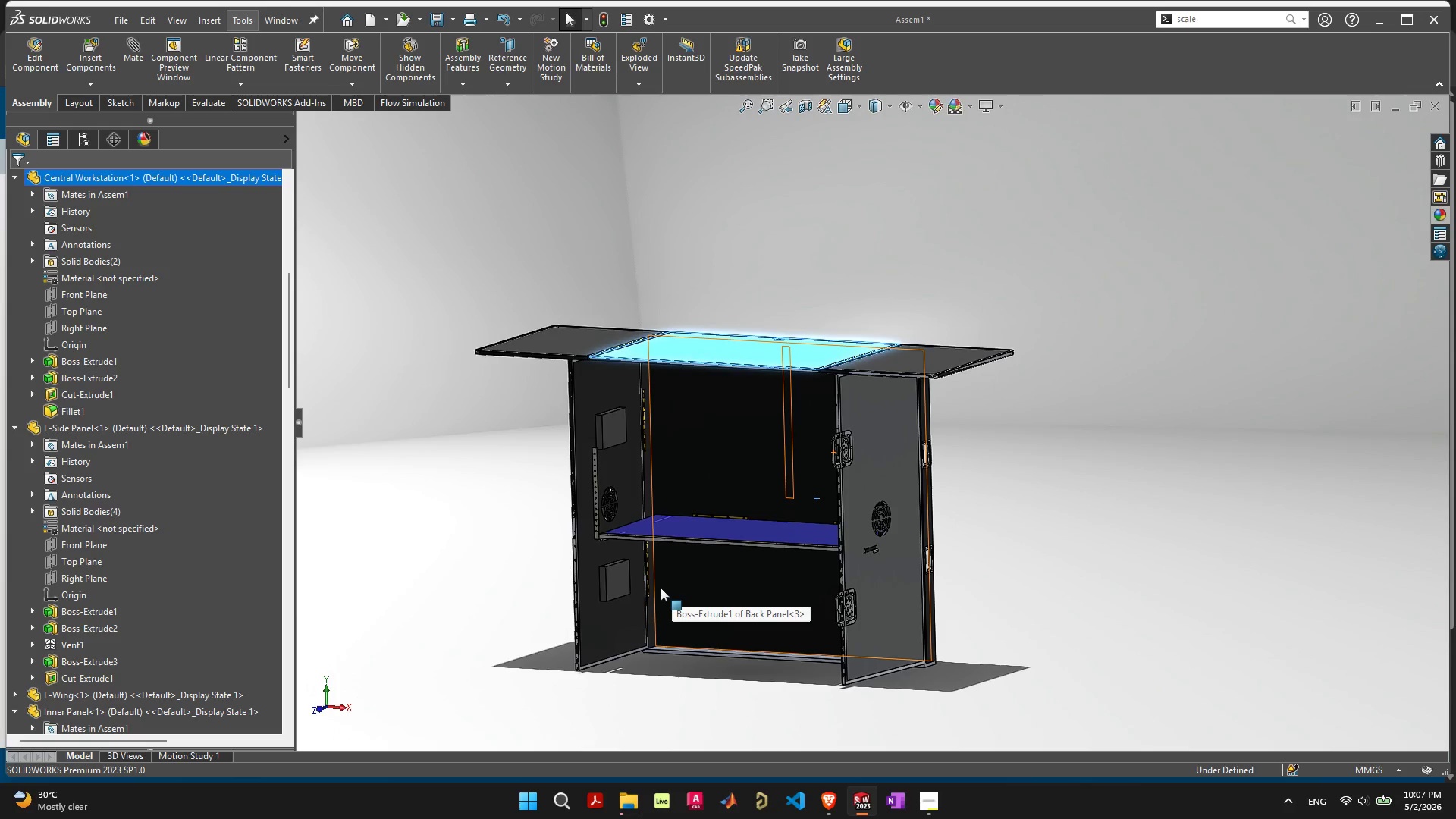 
scroll: coordinate [658, 588], scroll_direction: up, amount: 1.0